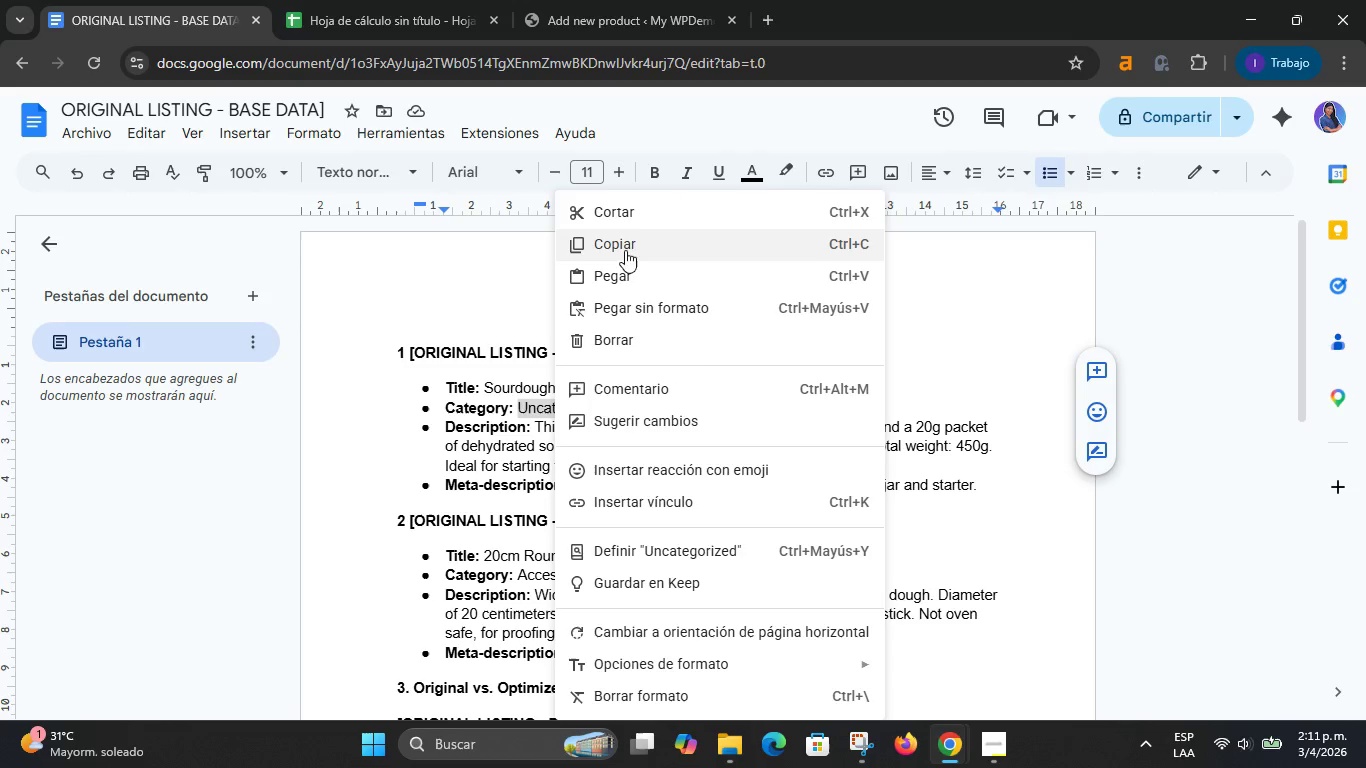 
left_click([625, 245])
 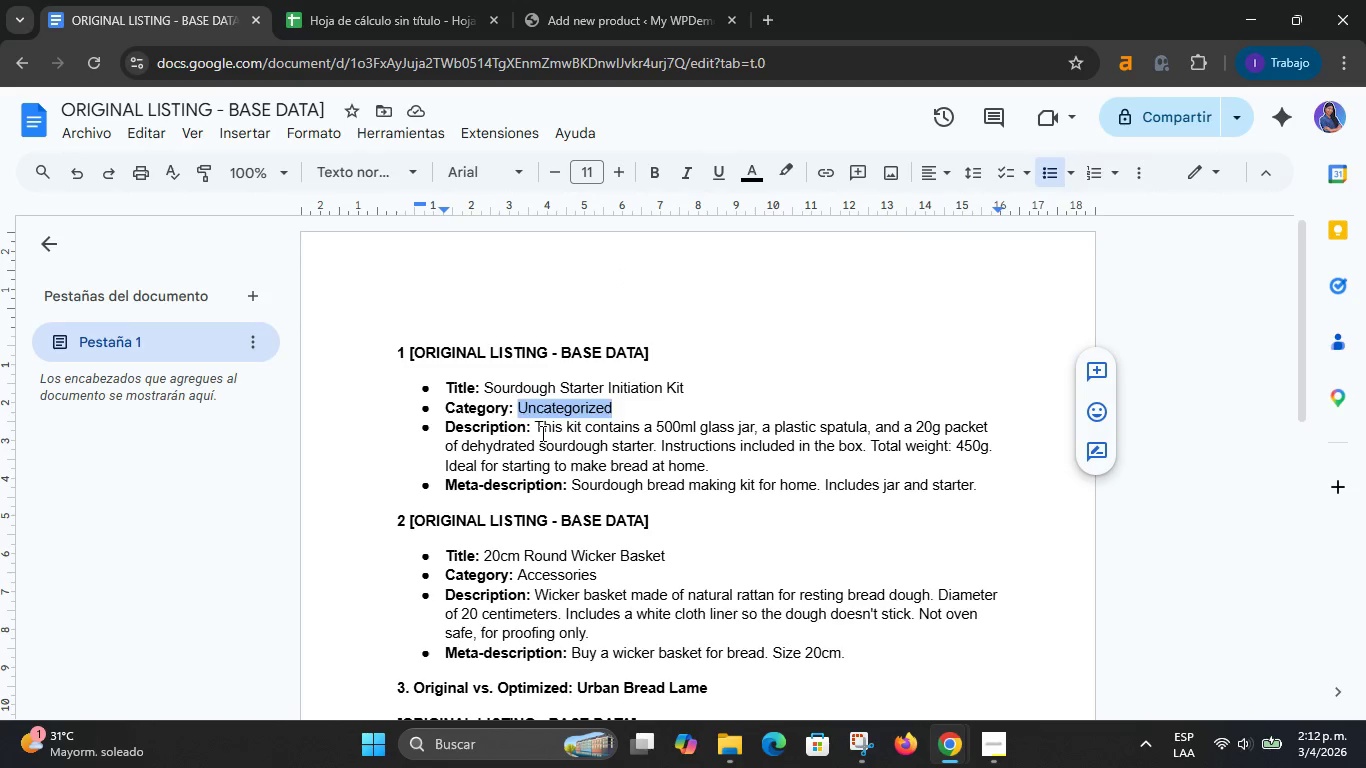 
left_click_drag(start_coordinate=[537, 424], to_coordinate=[708, 463])
 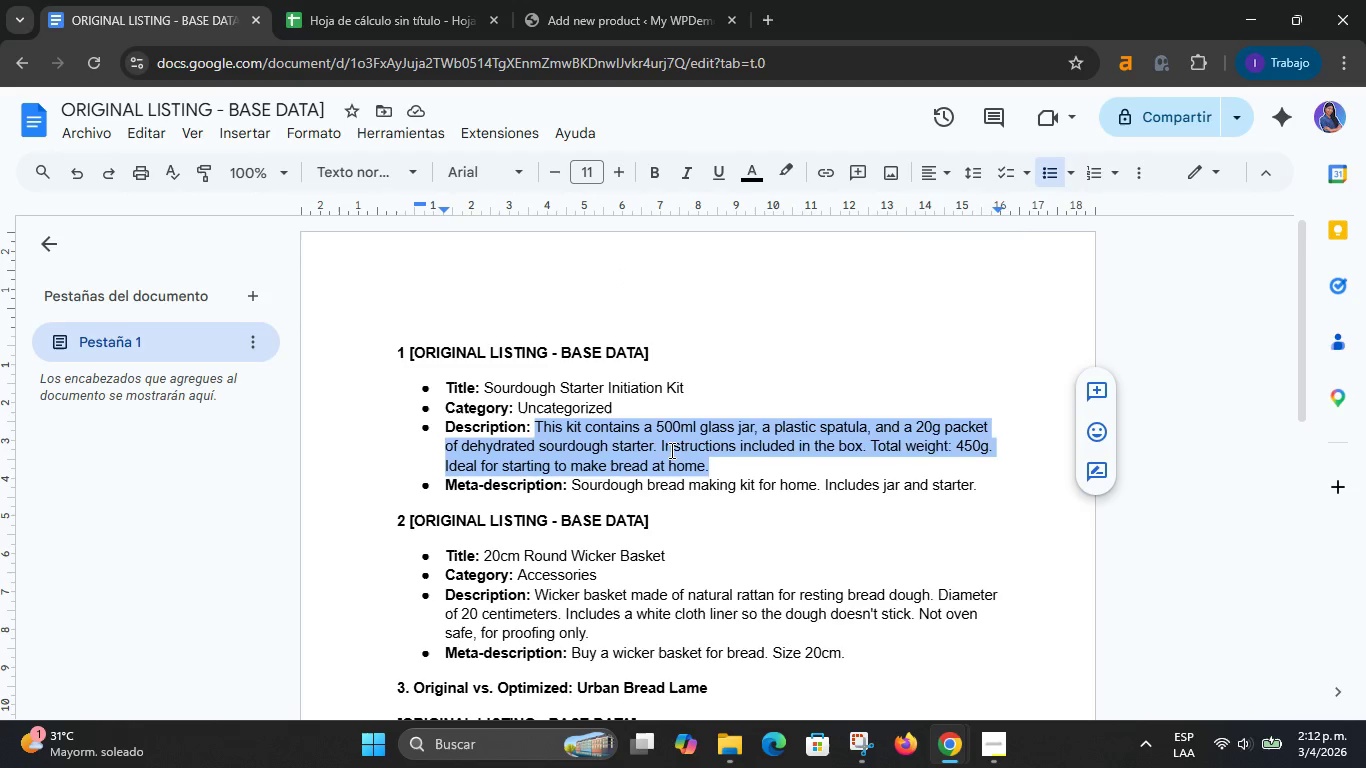 
right_click([670, 450])
 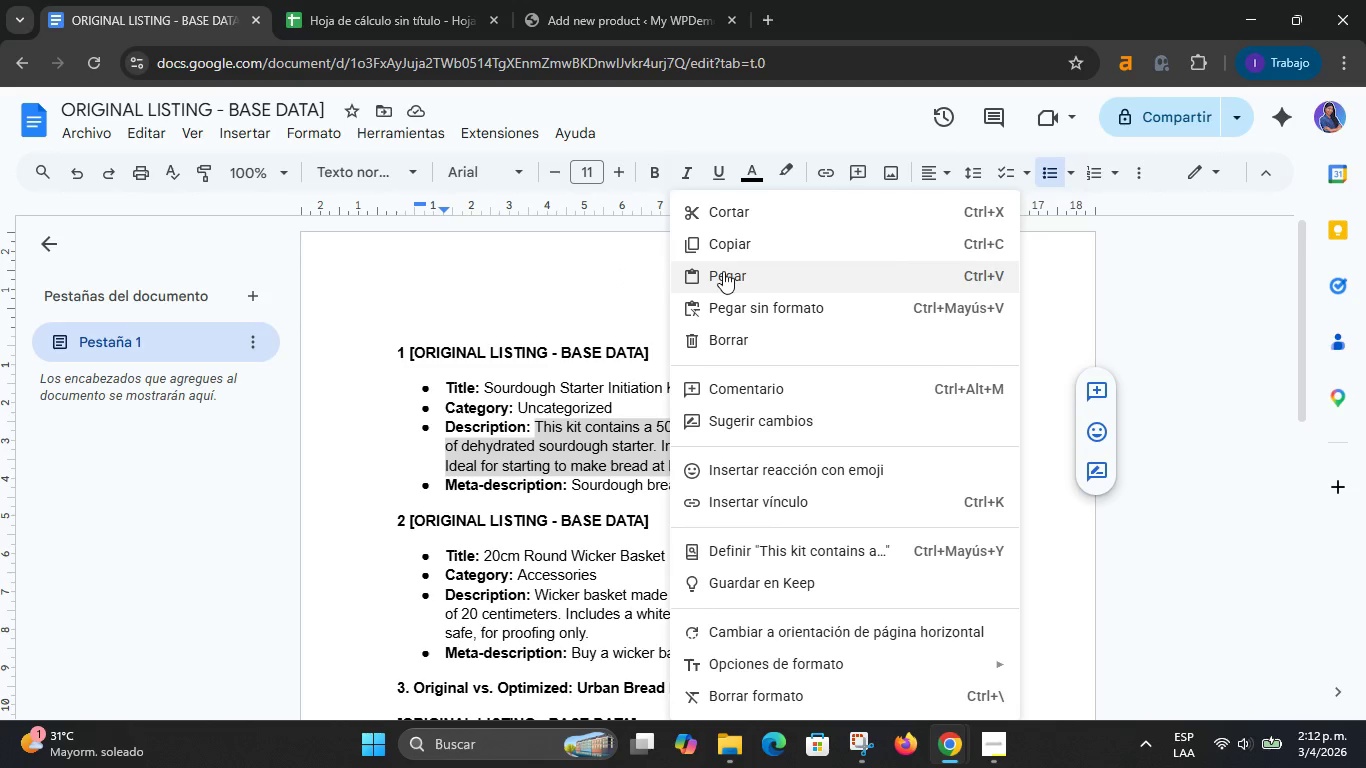 
left_click([723, 274])
 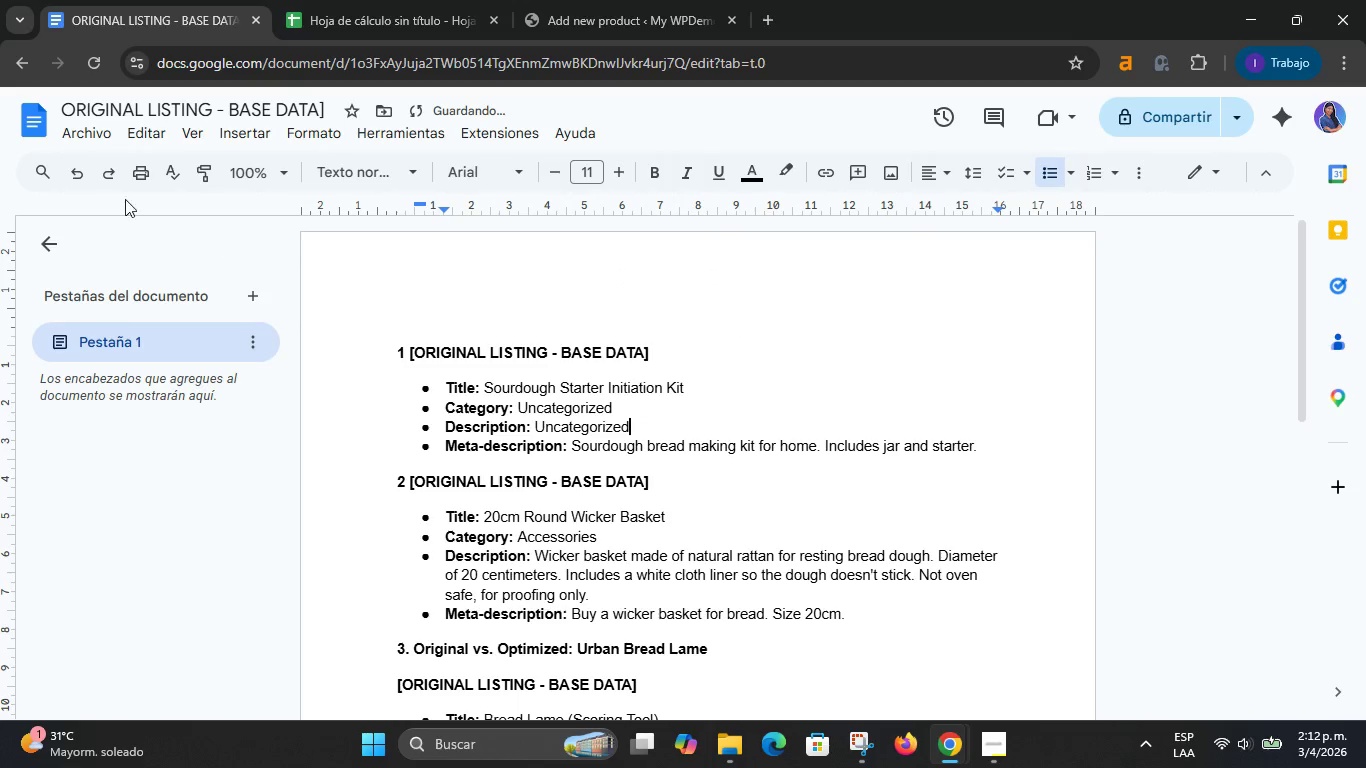 
left_click([75, 171])
 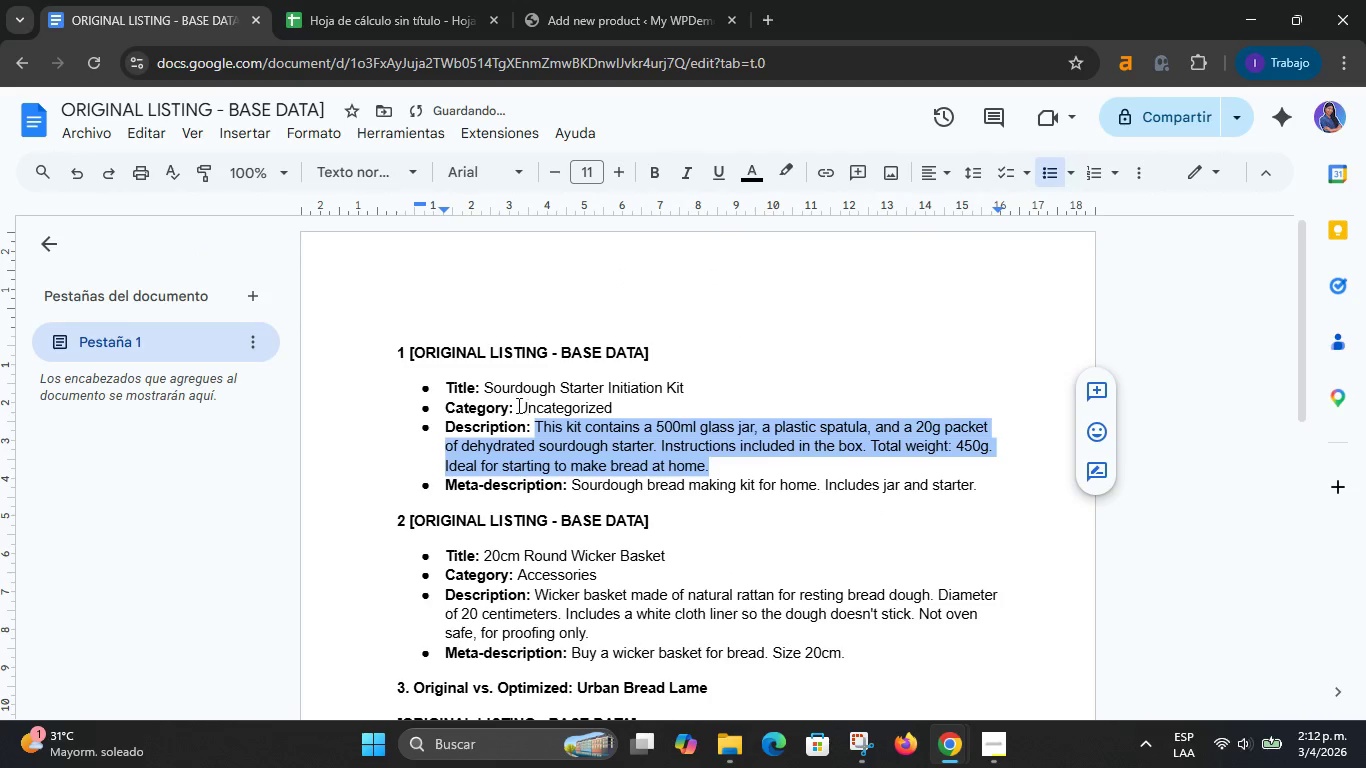 
right_click([563, 429])
 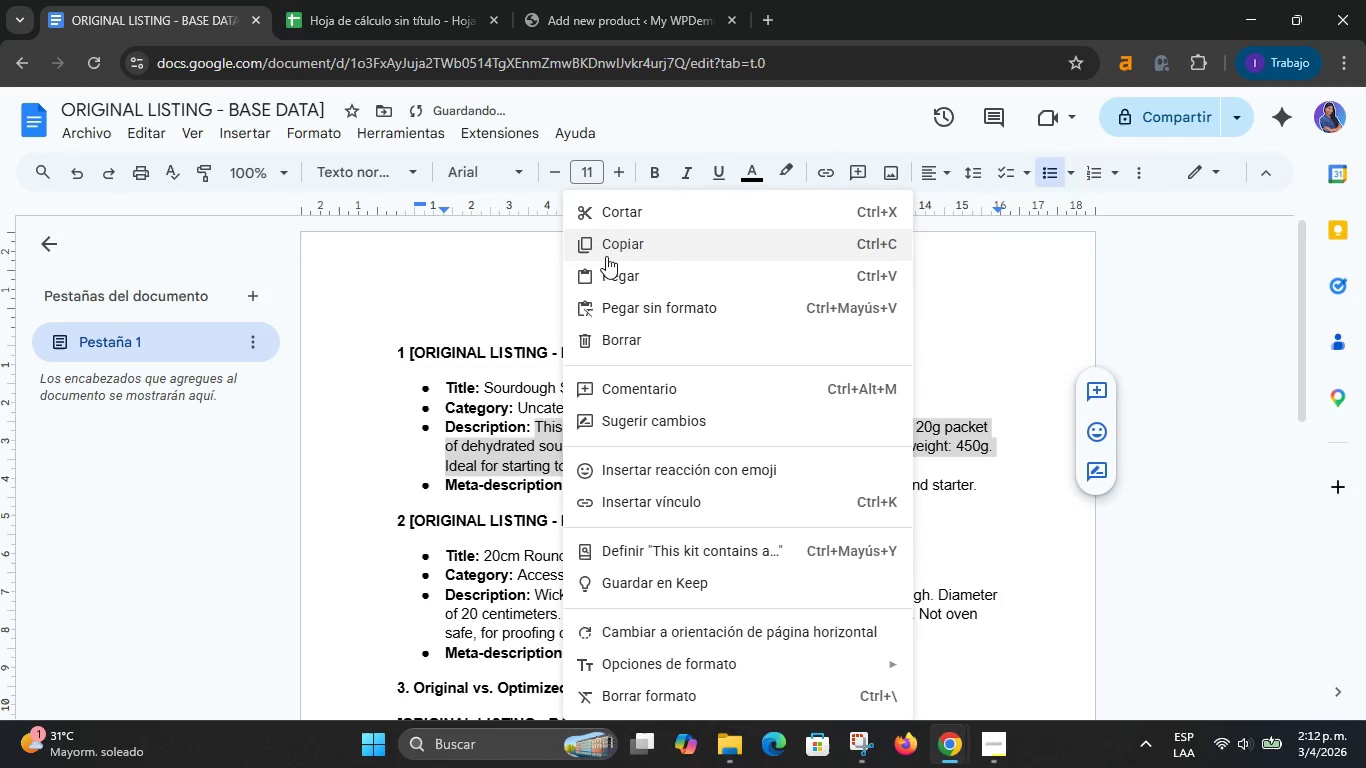 
left_click([610, 244])
 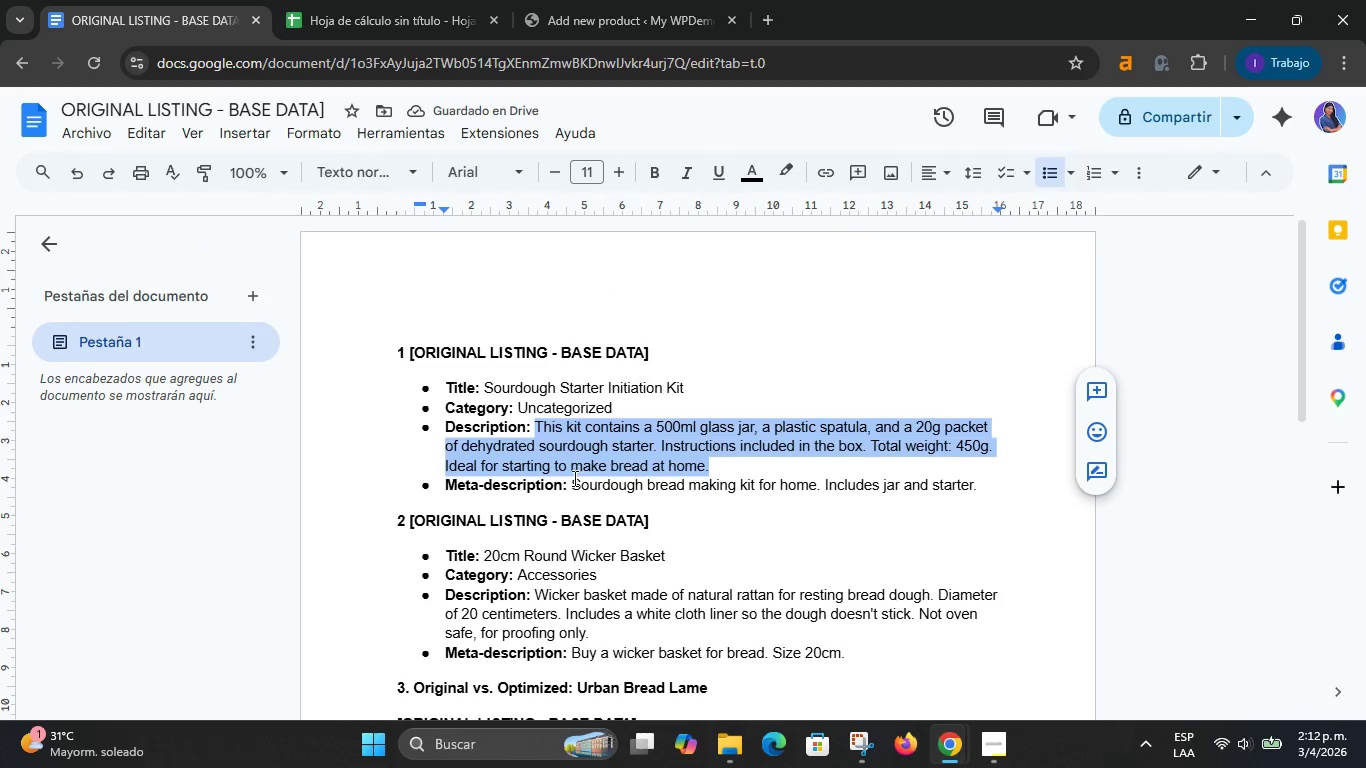 
left_click_drag(start_coordinate=[571, 480], to_coordinate=[992, 480])
 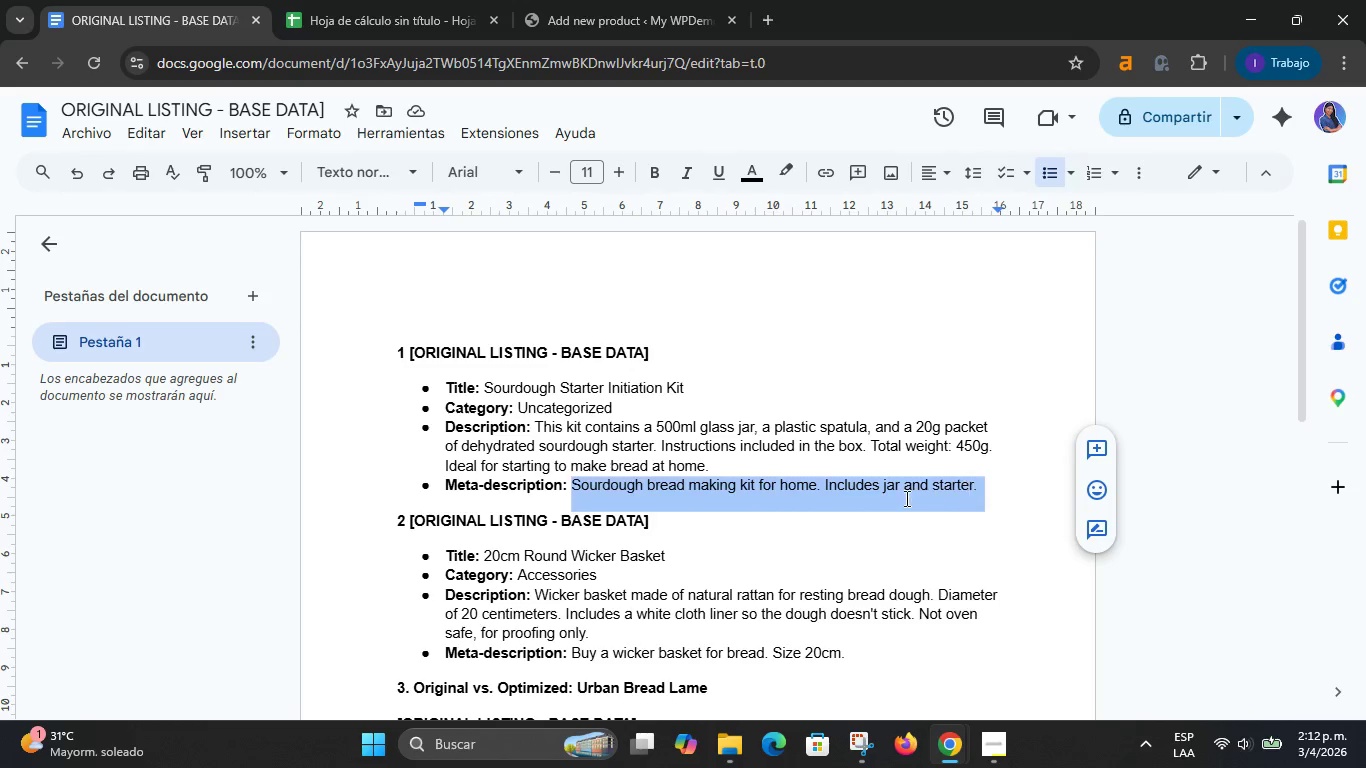 
right_click([893, 498])
 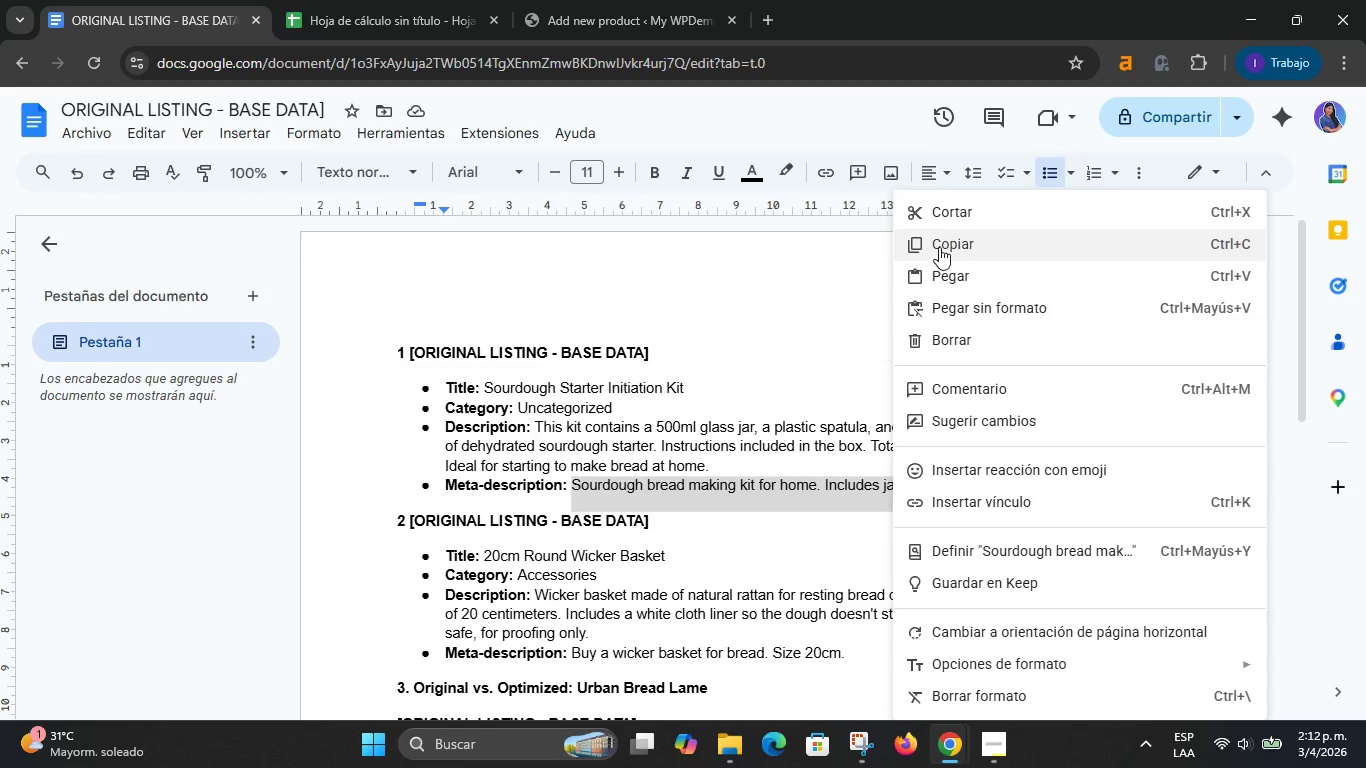 
left_click([940, 244])
 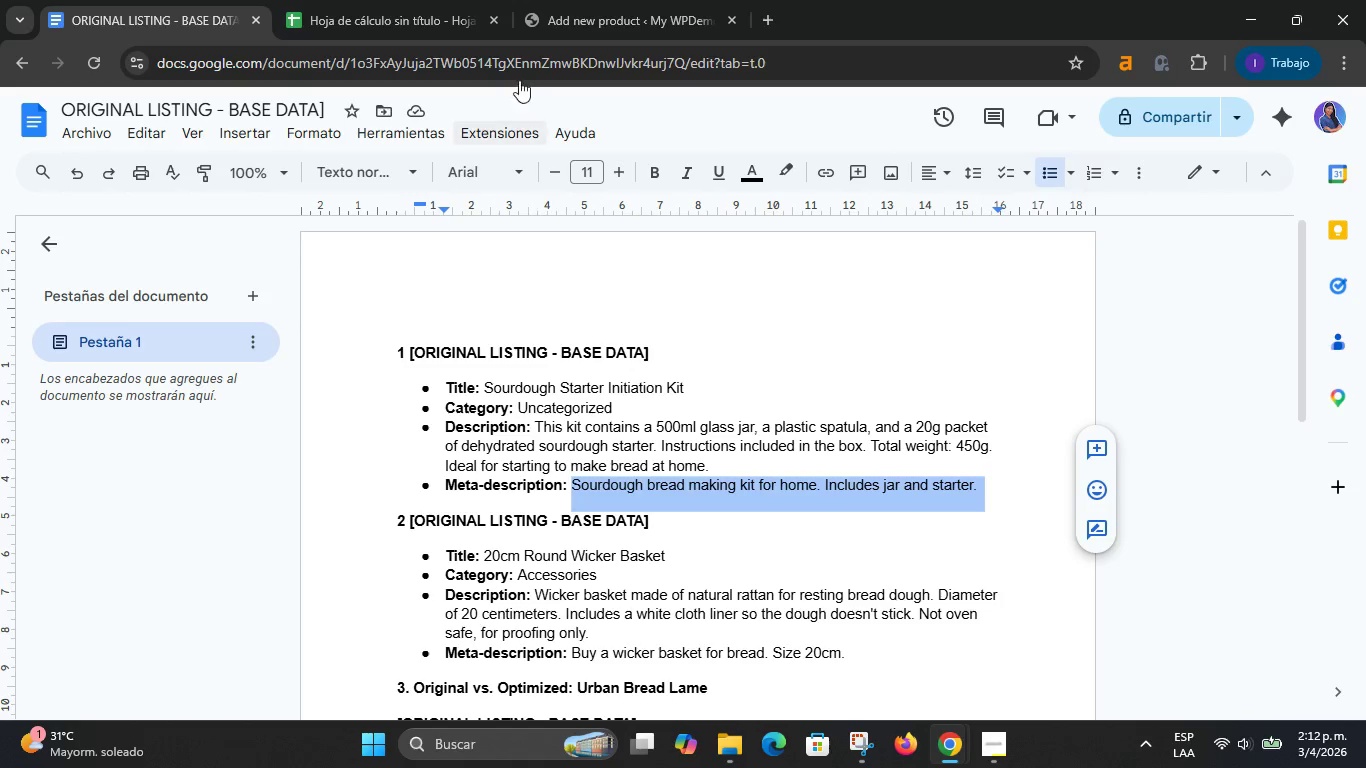 
left_click([414, 0])
 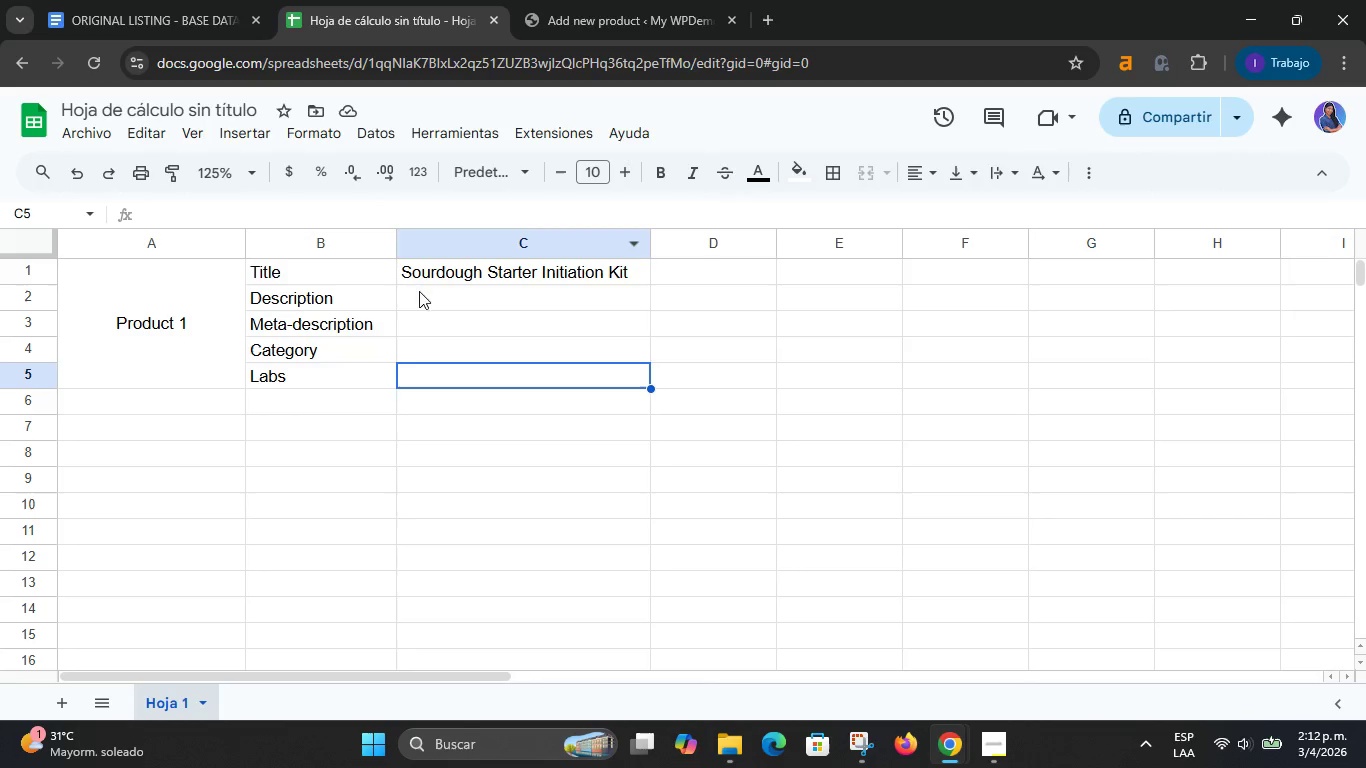 
left_click([422, 303])
 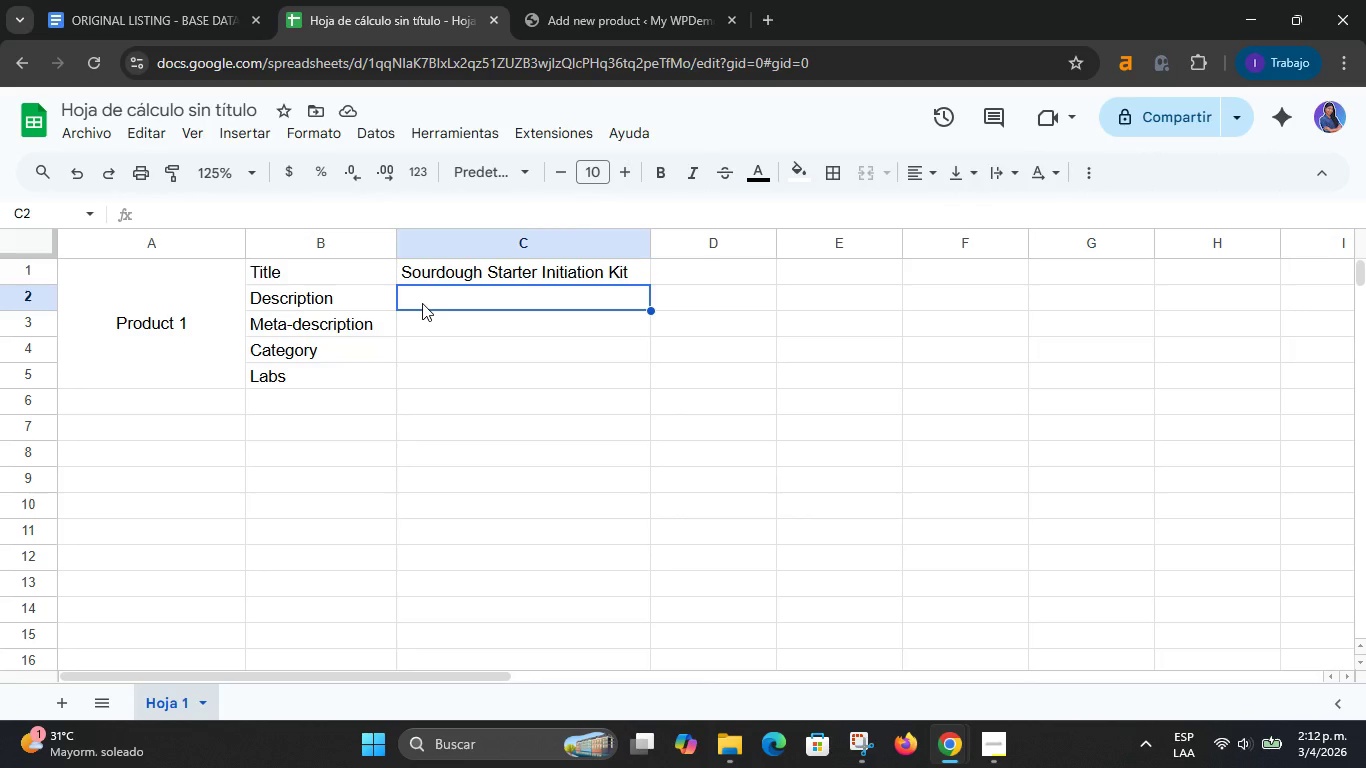 
double_click([447, 342])
 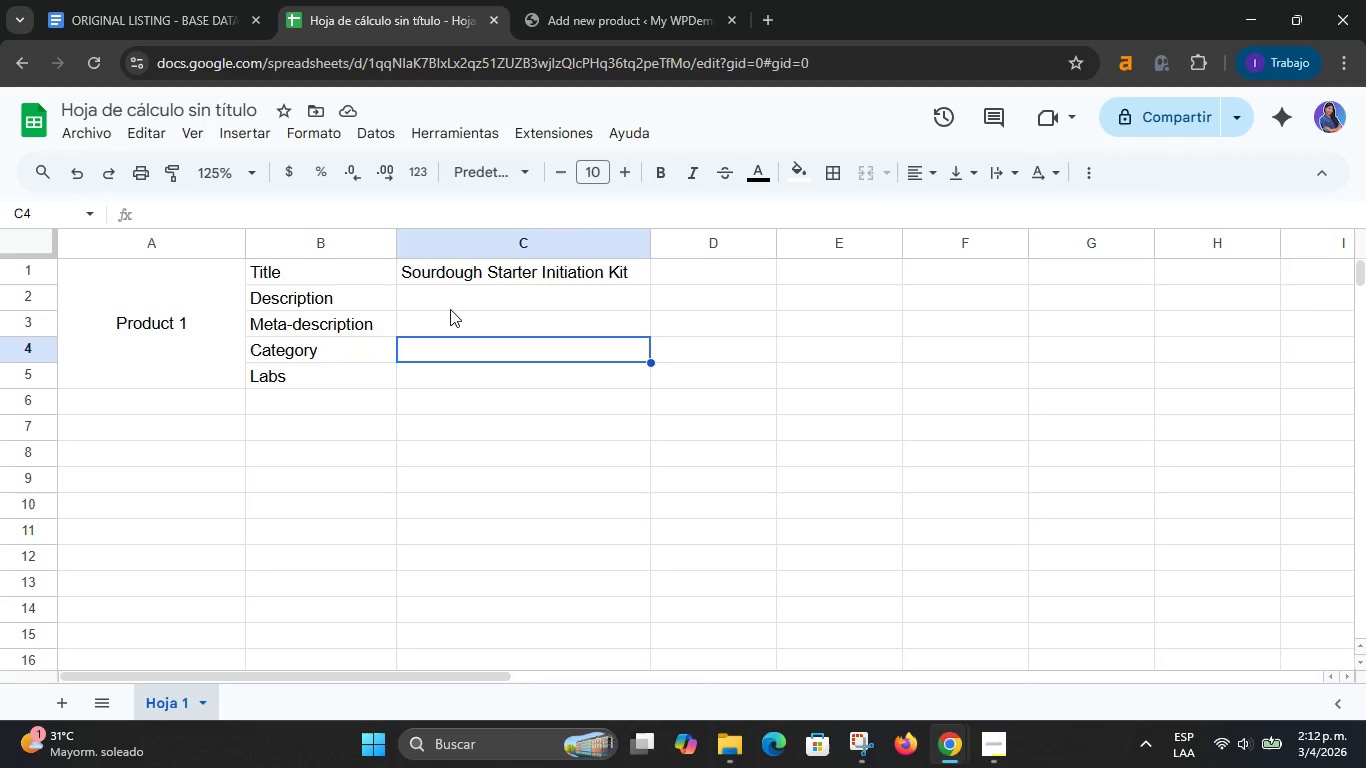 
left_click_drag(start_coordinate=[451, 304], to_coordinate=[451, 299])
 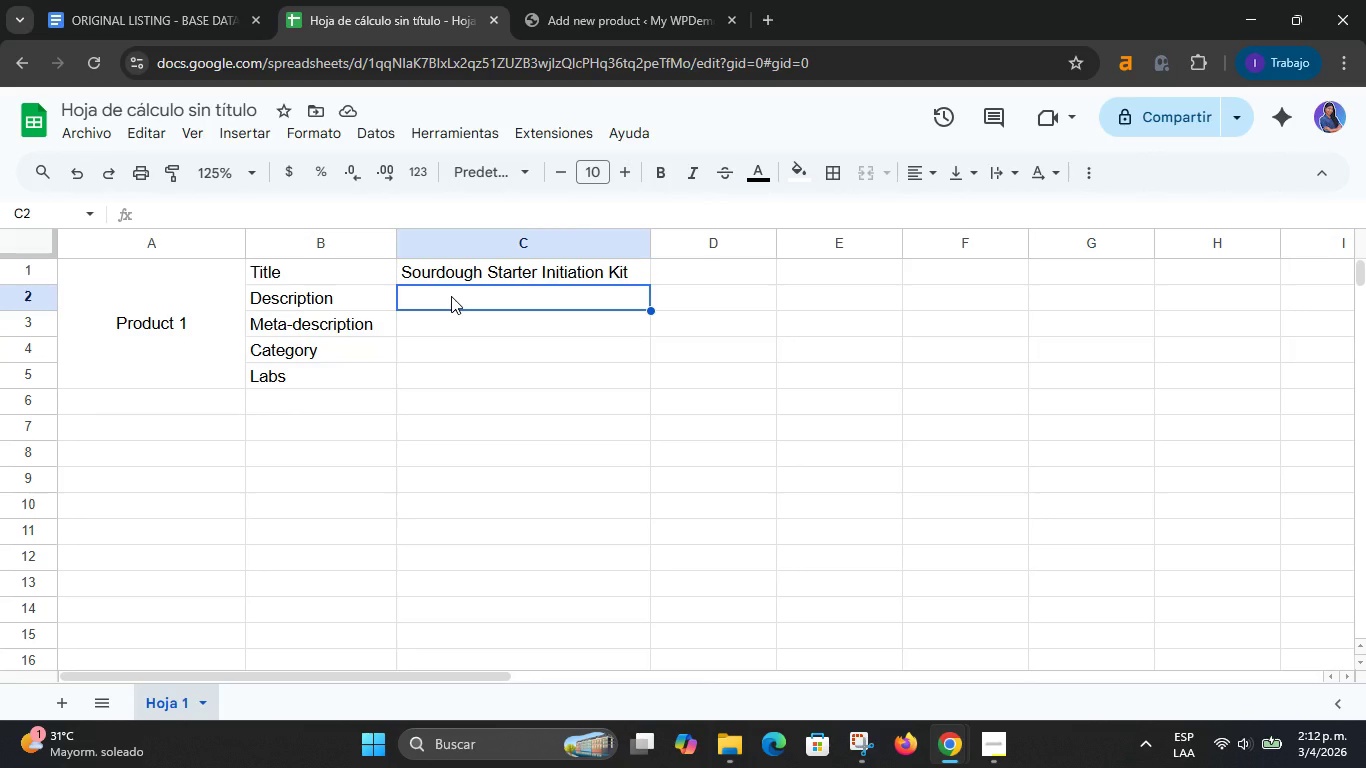 
key(Meta+V)
 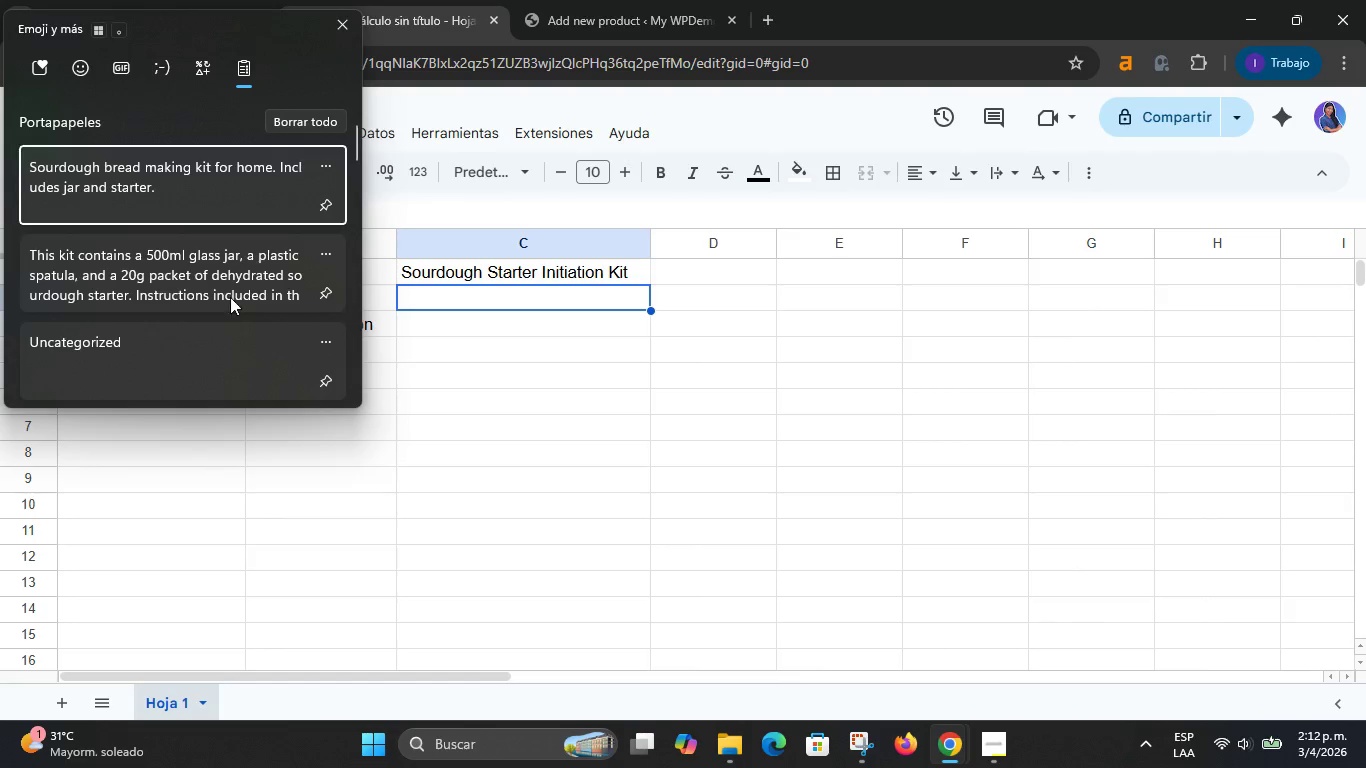 
left_click([175, 352])
 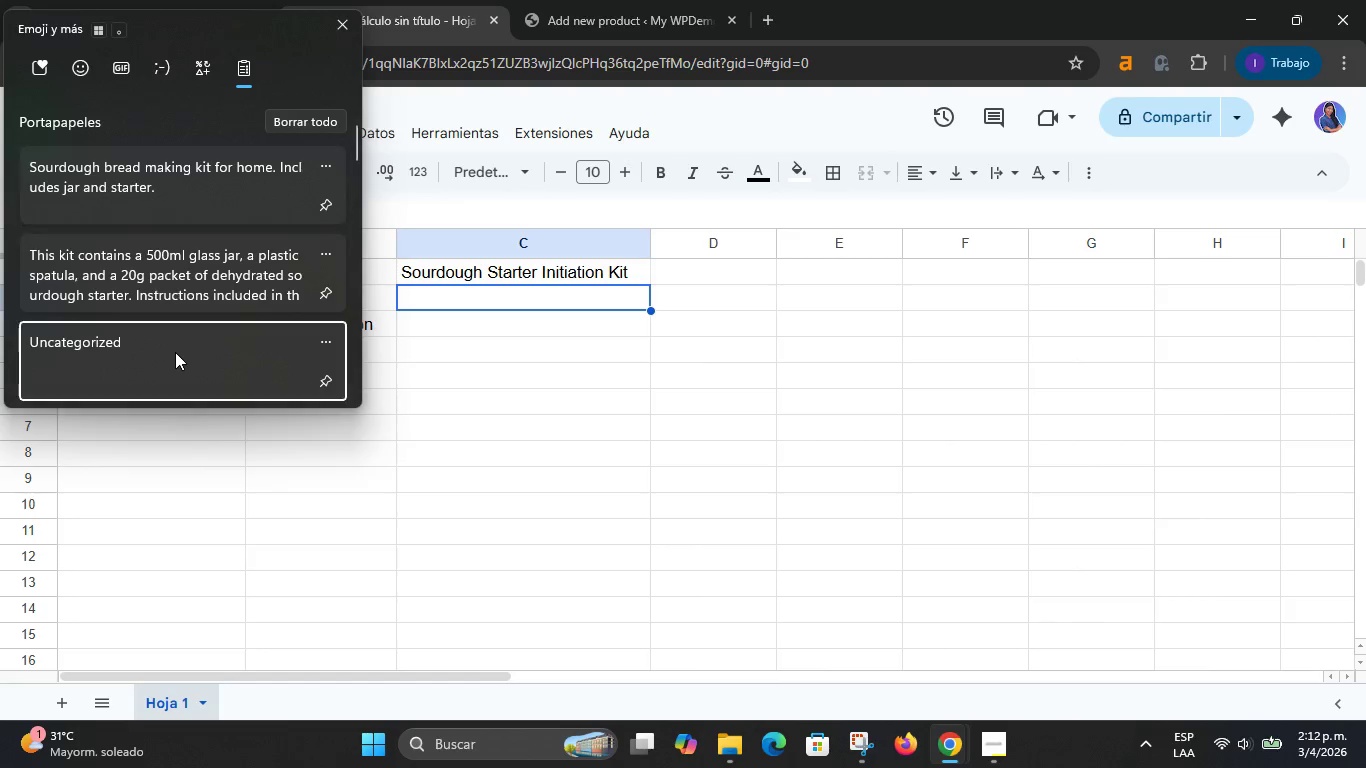 
key(Control+ControlLeft)
 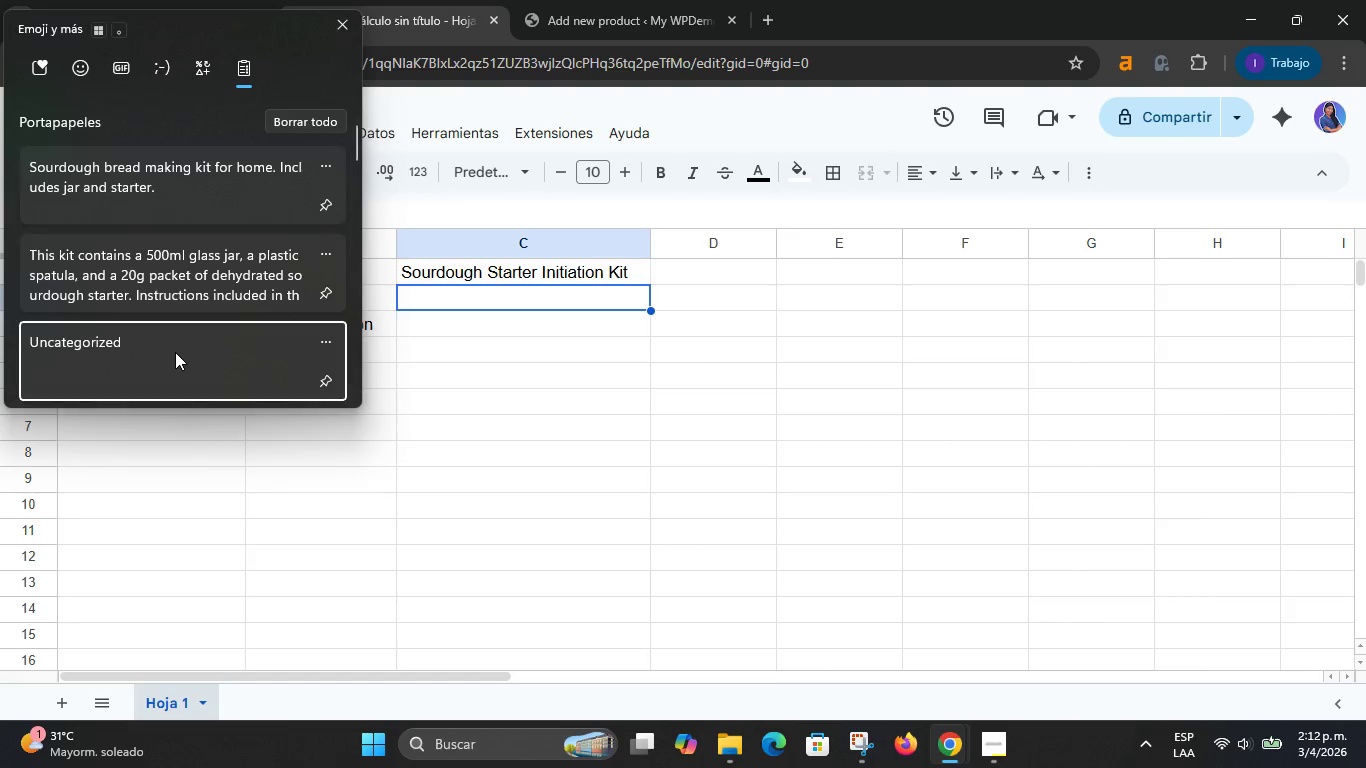 
hold_key(key=V, duration=4.7)
 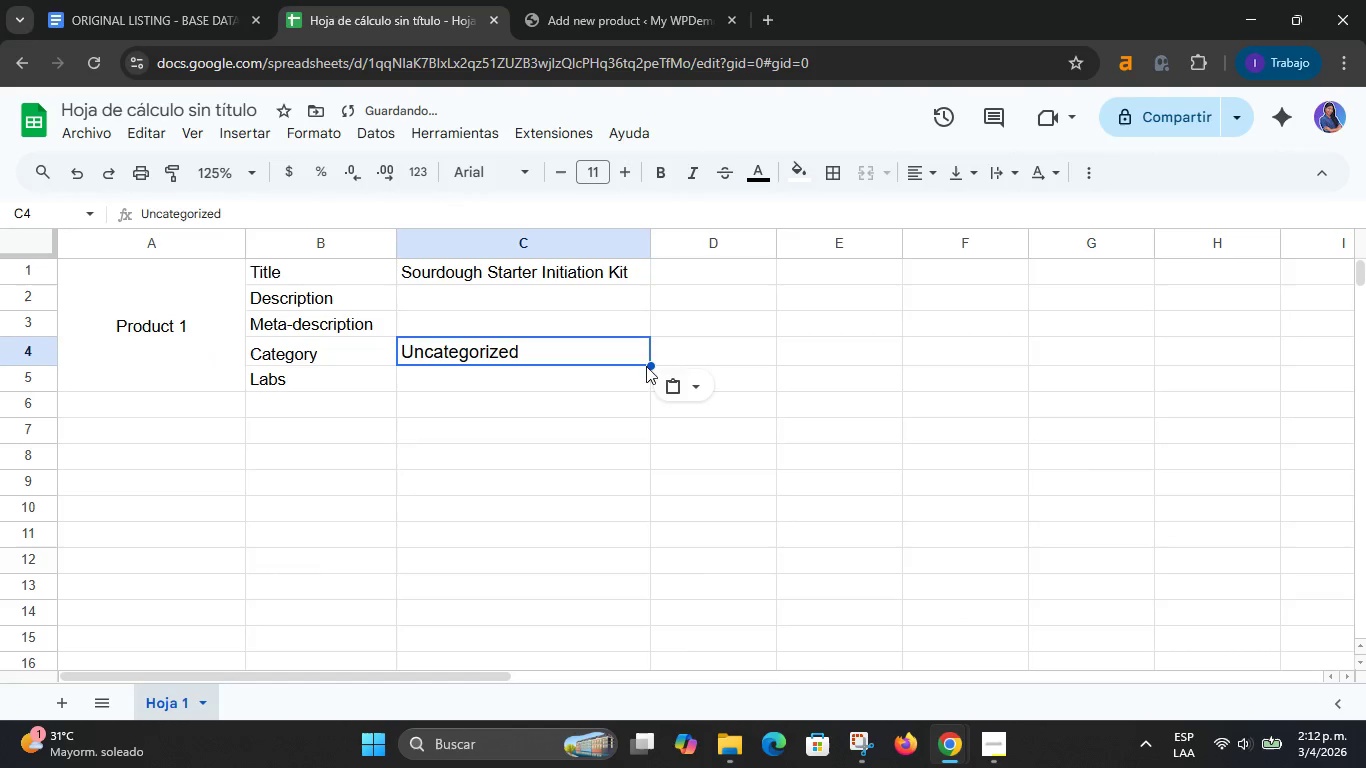 
left_click([79, 176])
 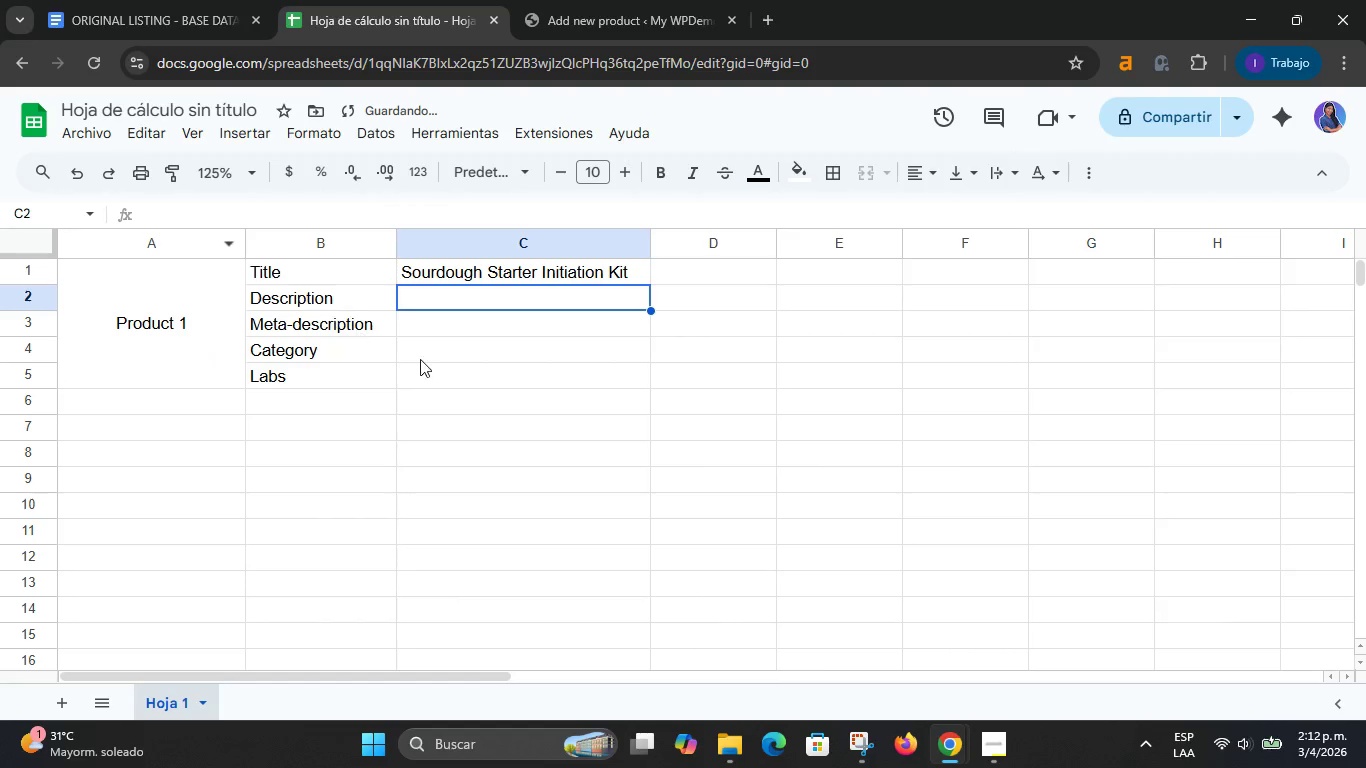 
left_click([428, 360])
 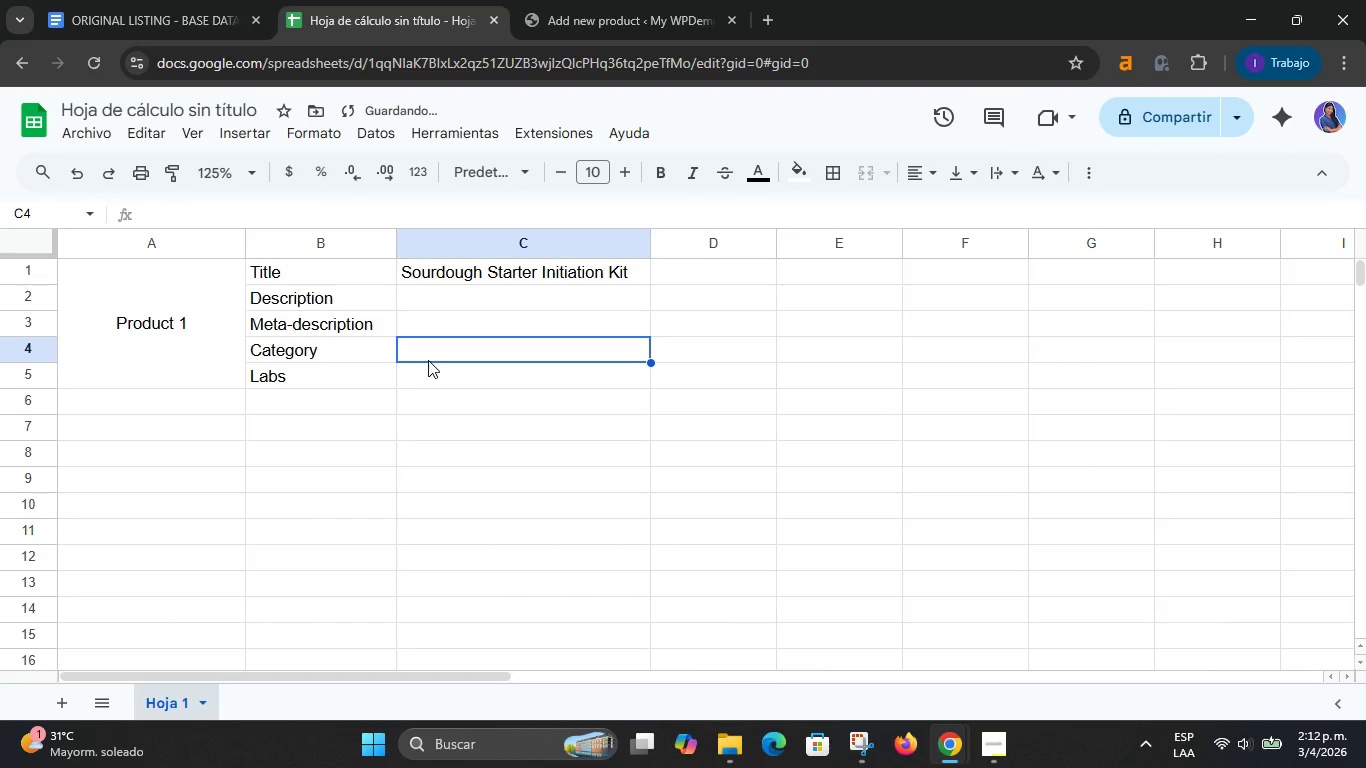 
hold_key(key=ControlLeft, duration=0.39)
 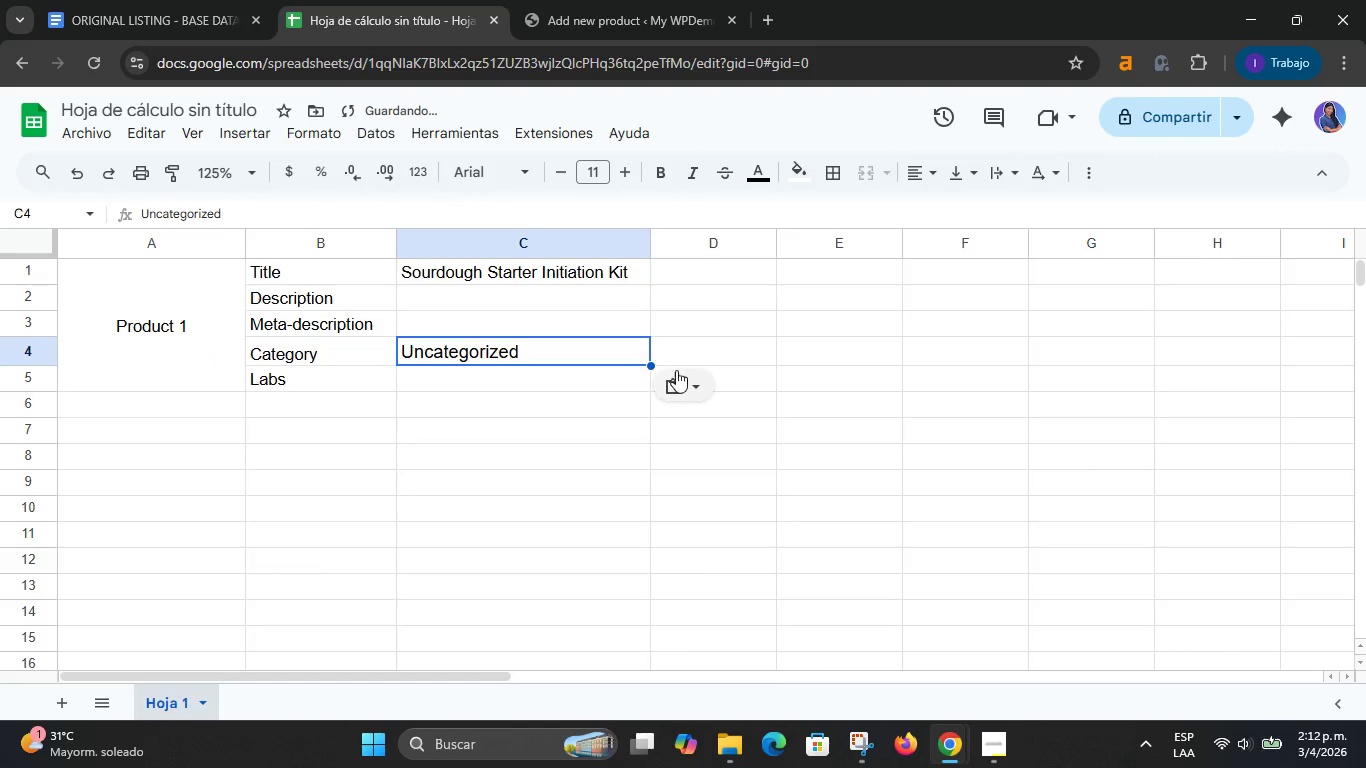 
left_click([678, 371])
 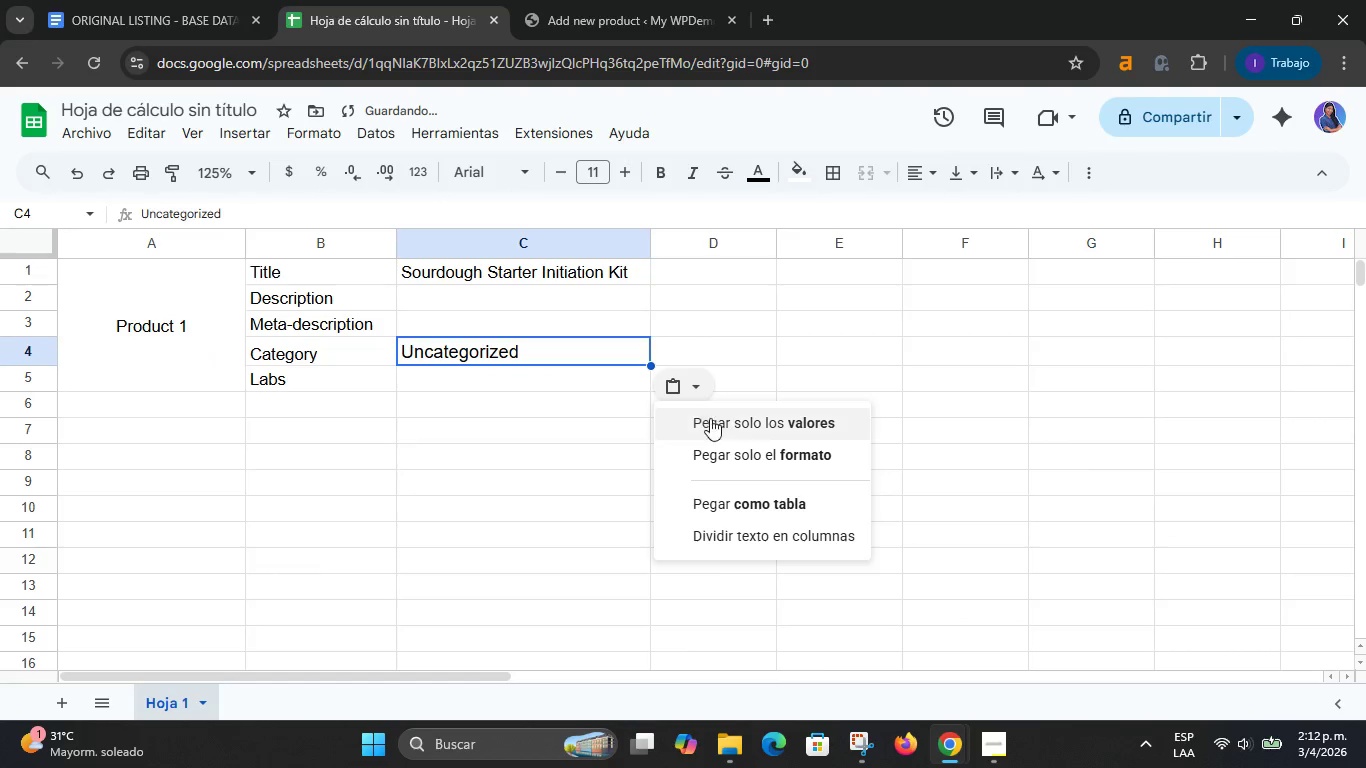 
left_click([731, 422])
 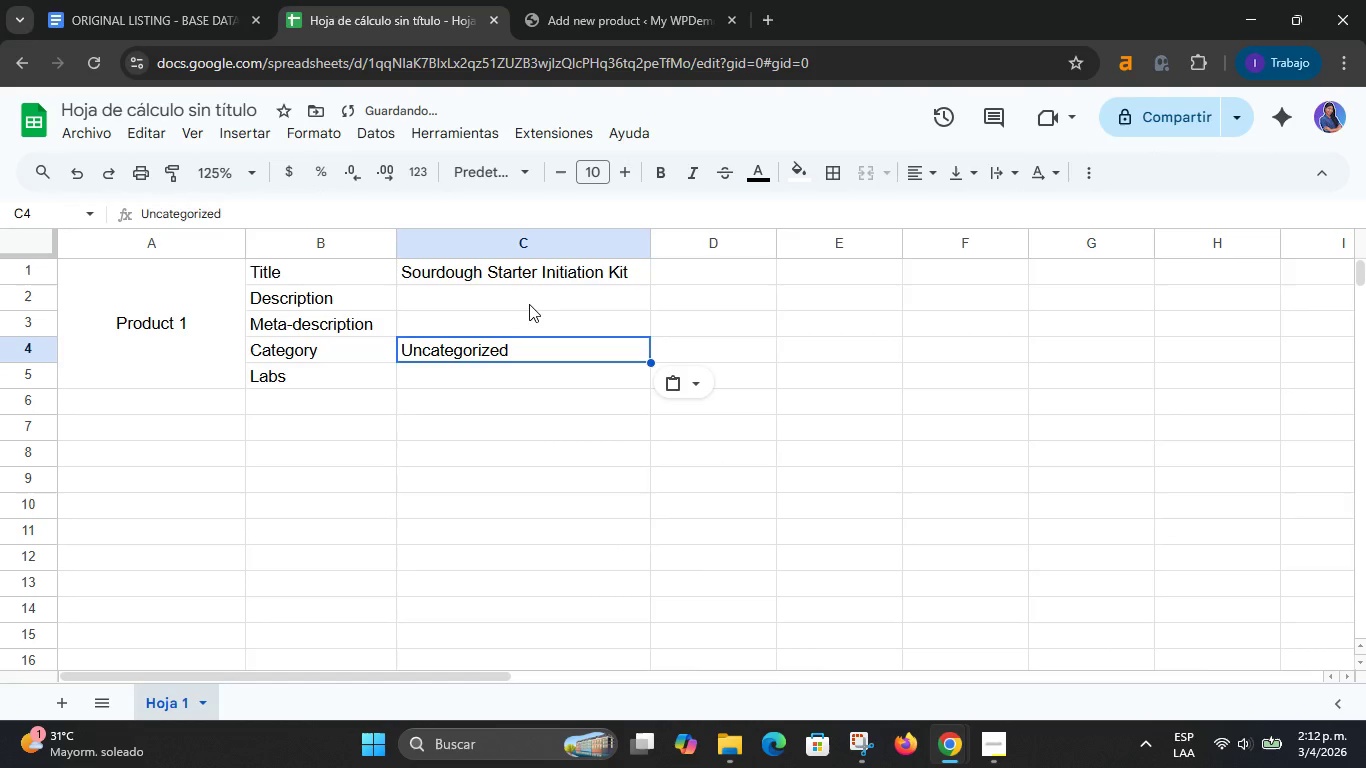 
left_click([529, 304])
 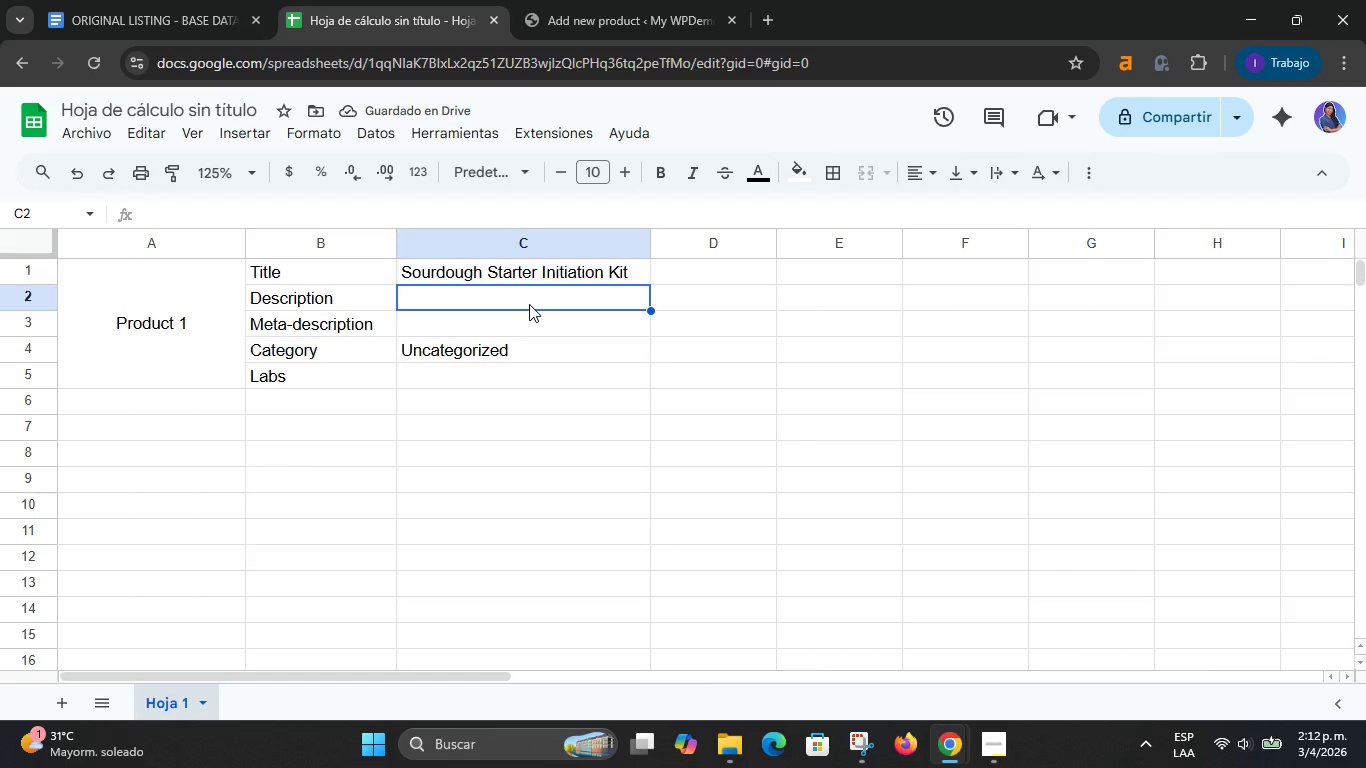 
left_click([536, 337])
 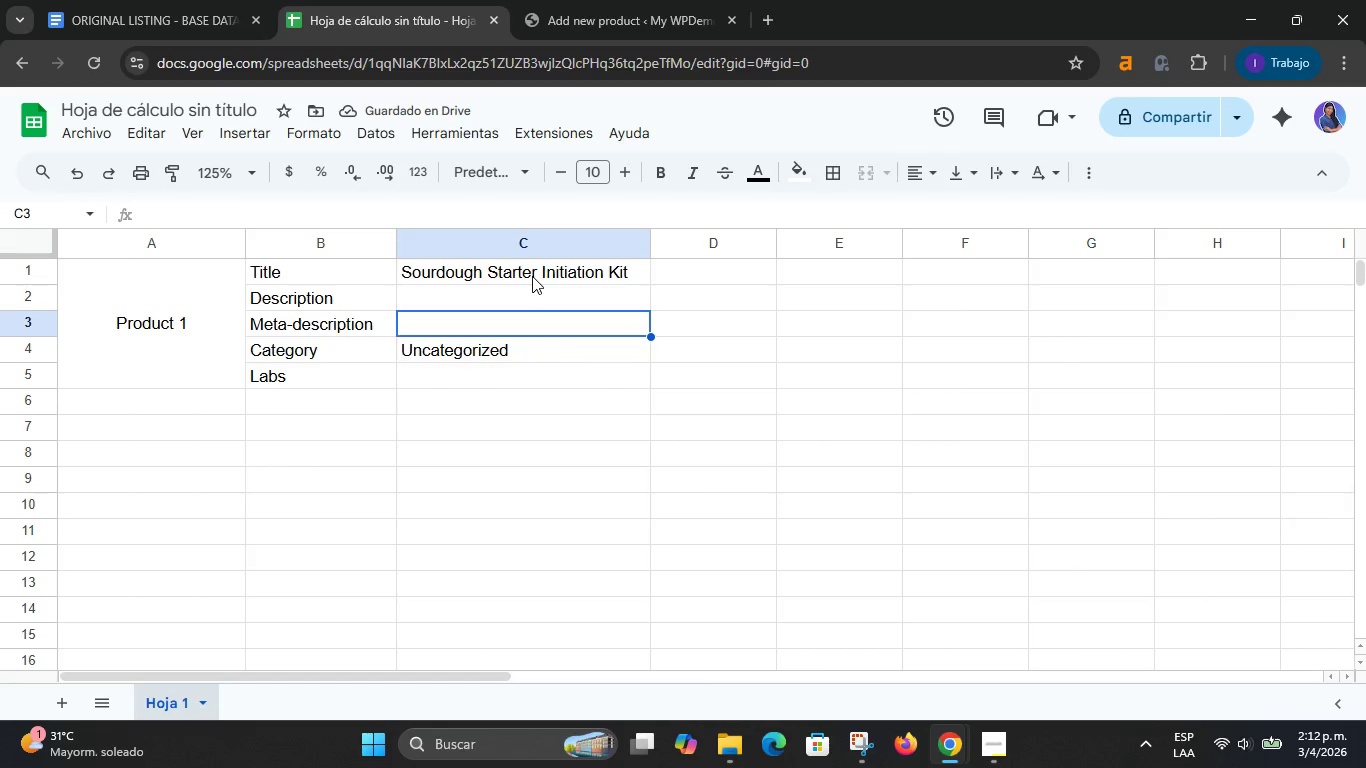 
left_click([528, 291])
 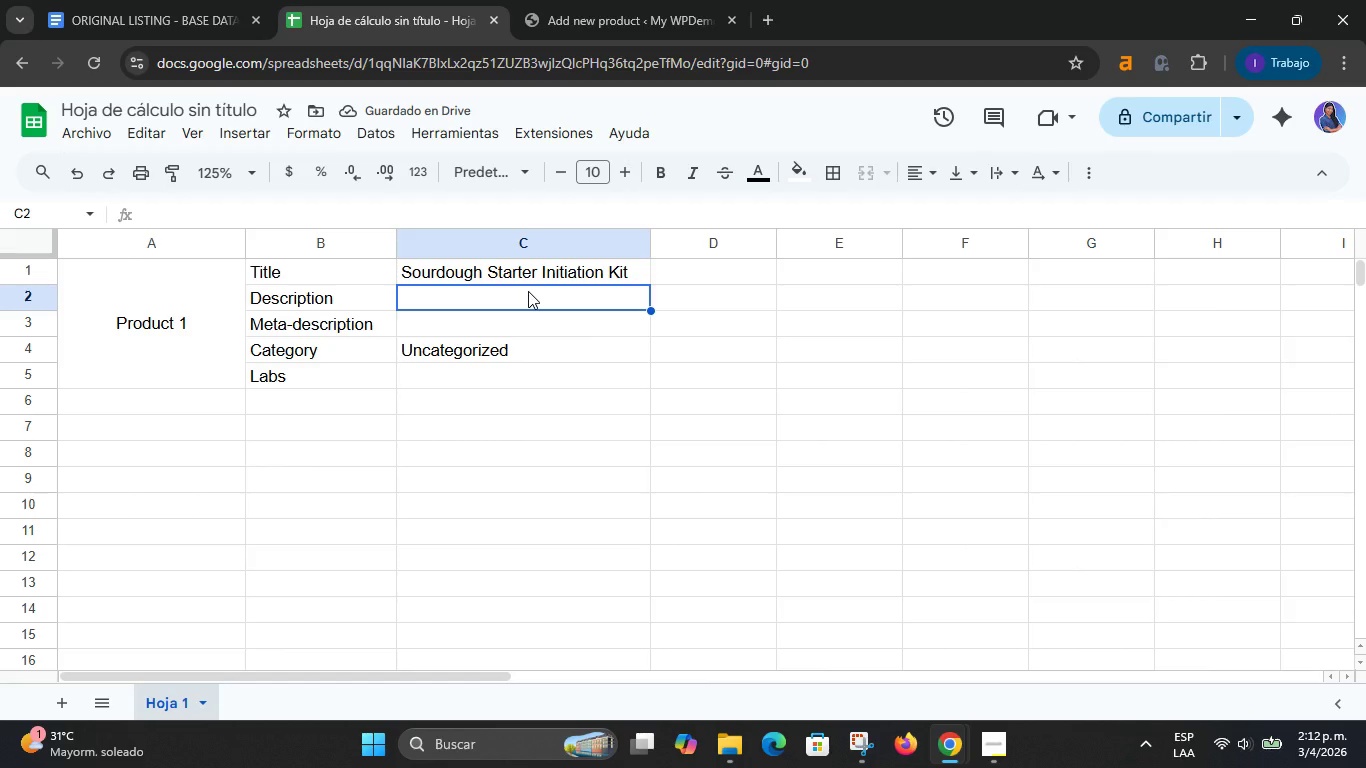 
hold_key(key=MetaLeft, duration=0.38)
 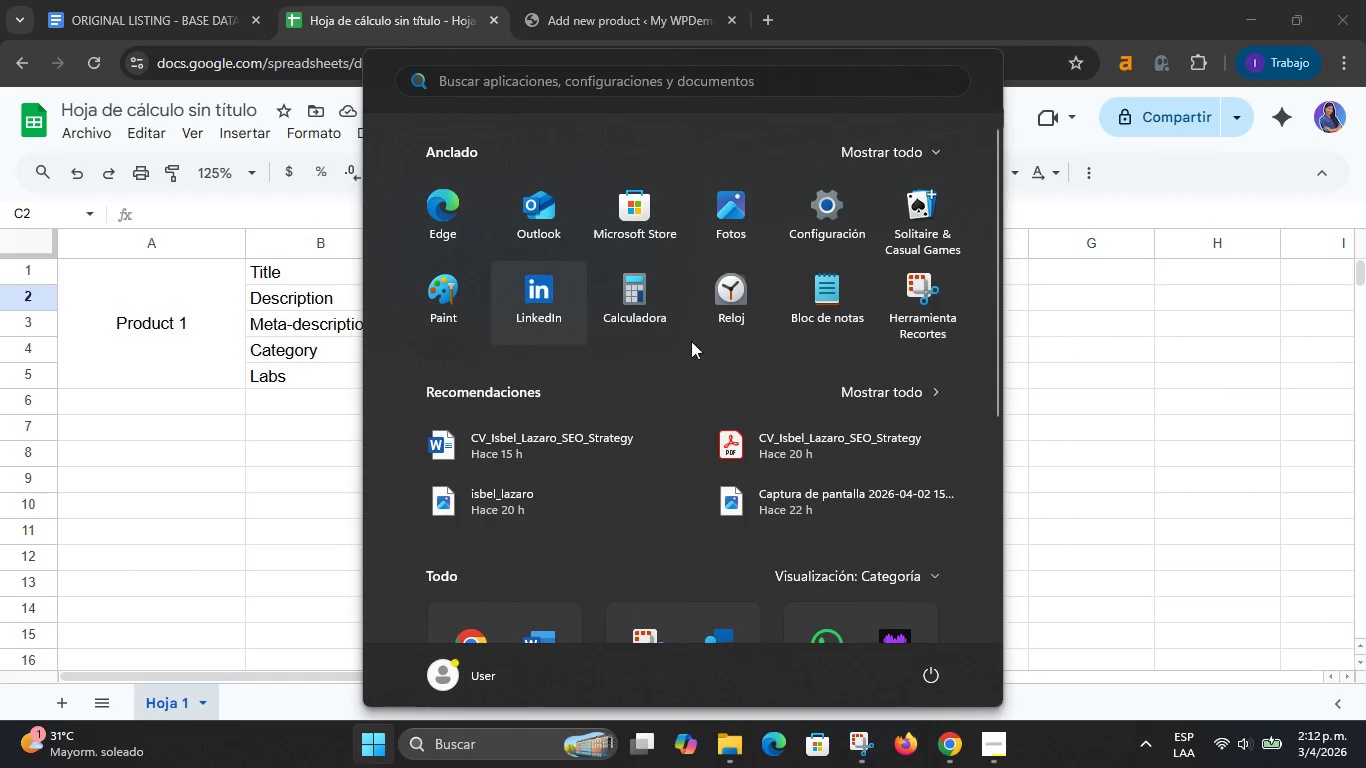 
left_click([1055, 358])
 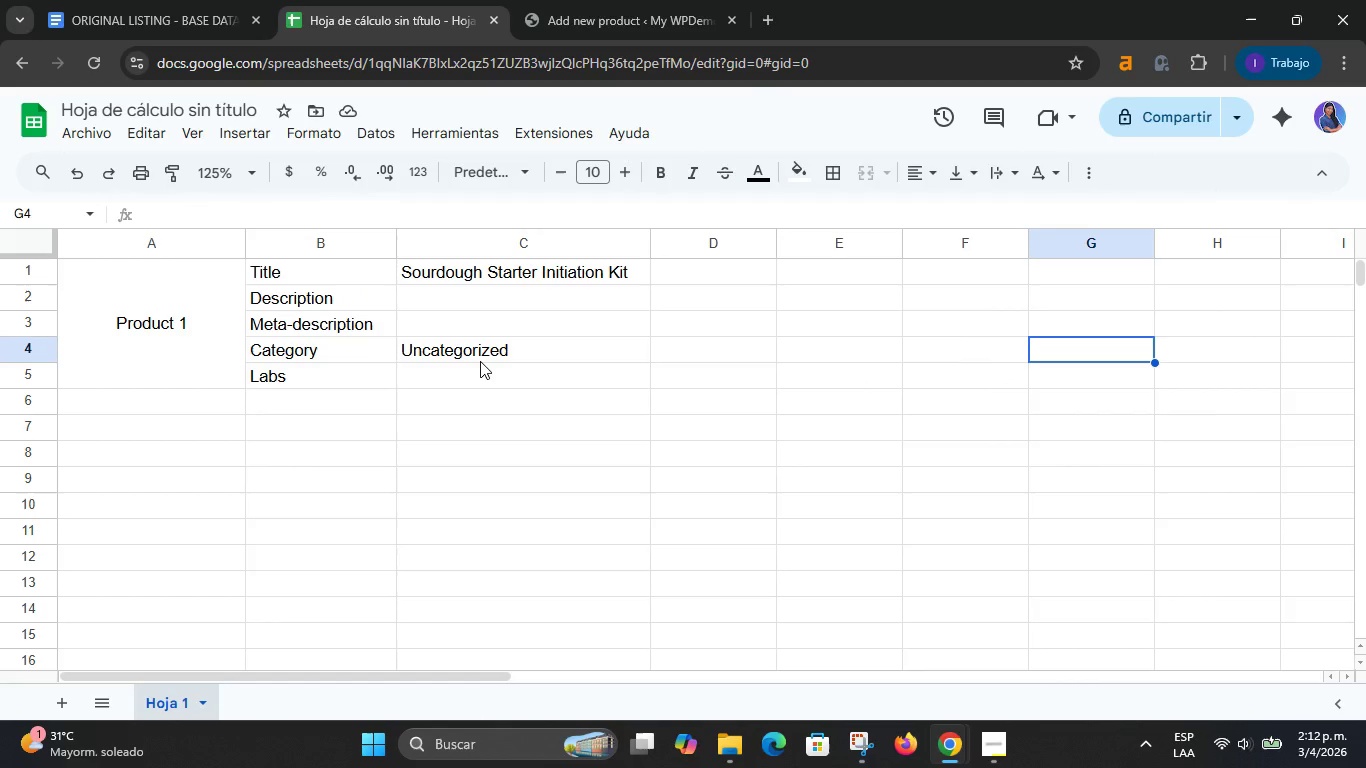 
key(Meta+V)
 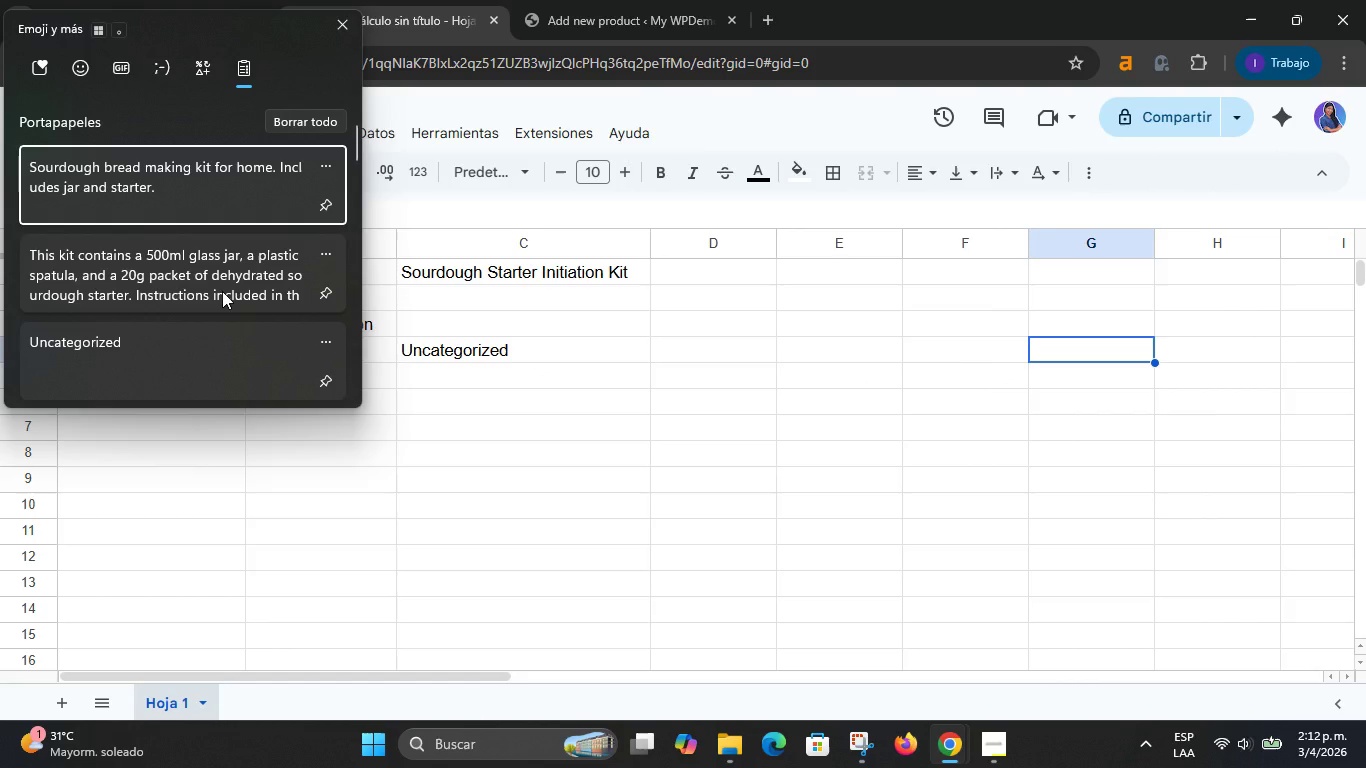 
left_click([222, 291])
 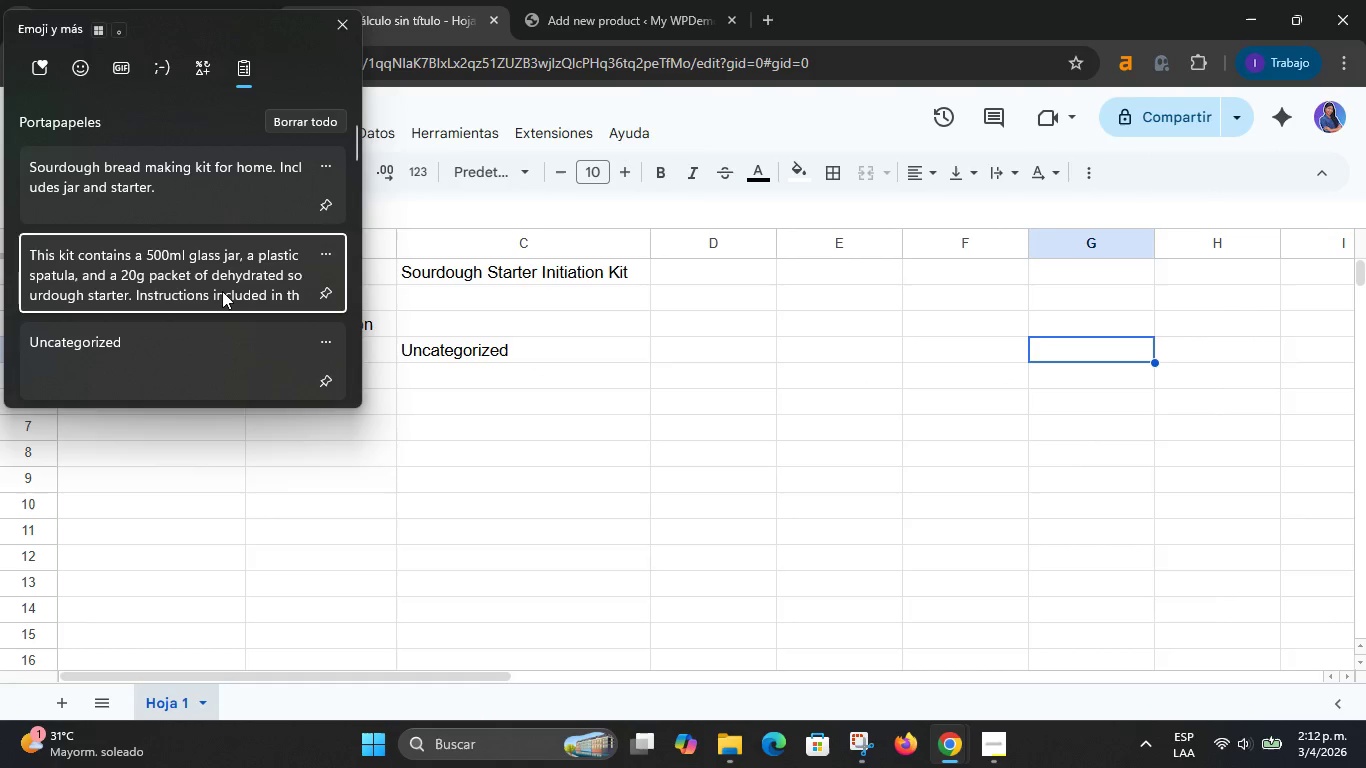 
key(Control+ControlLeft)
 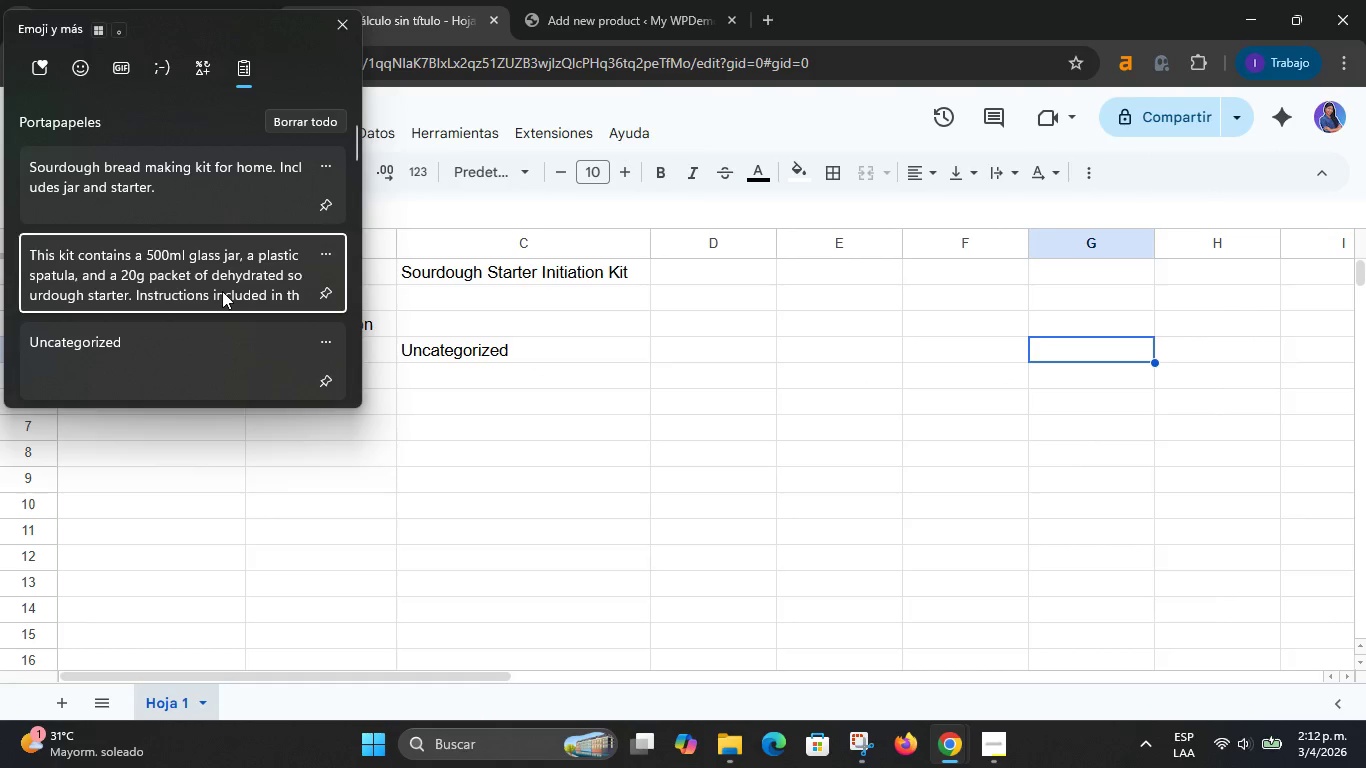 
hold_key(key=V, duration=3.94)
 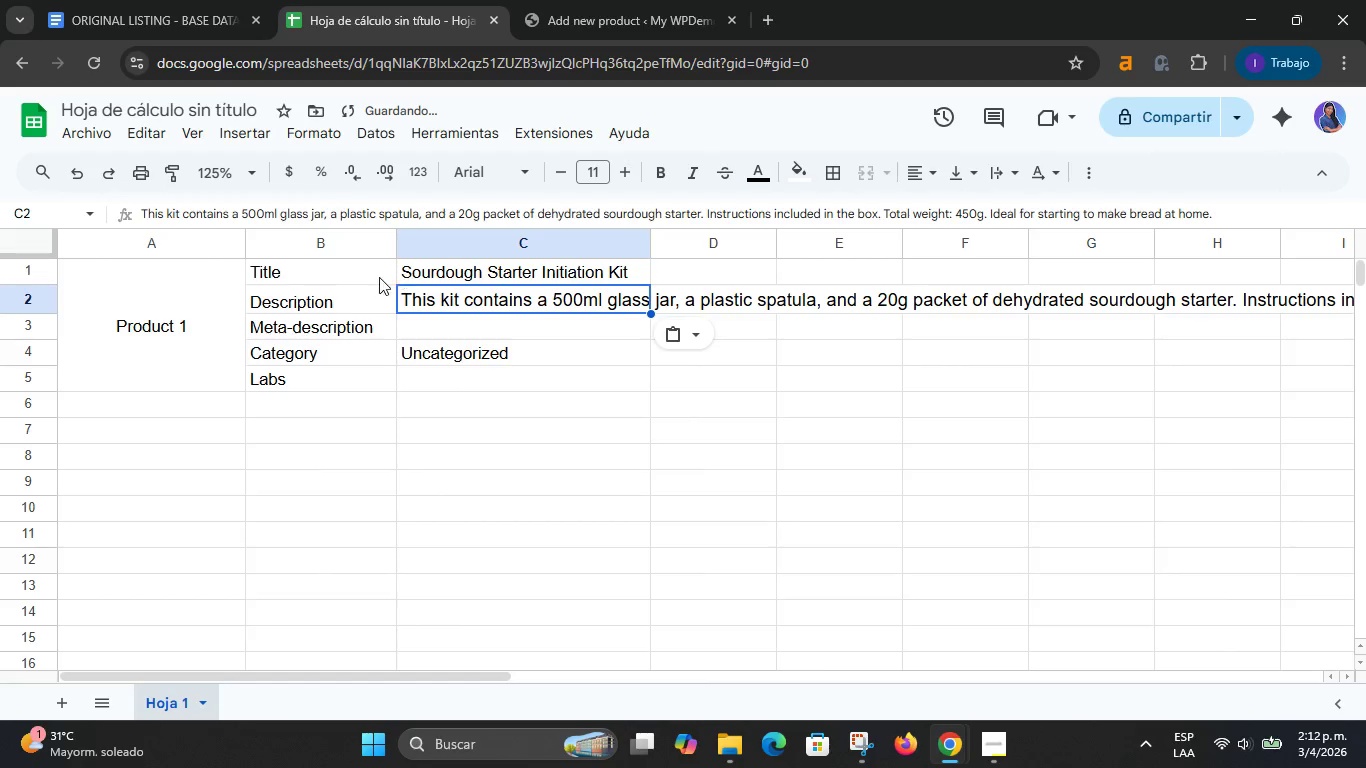 
left_click([74, 177])
 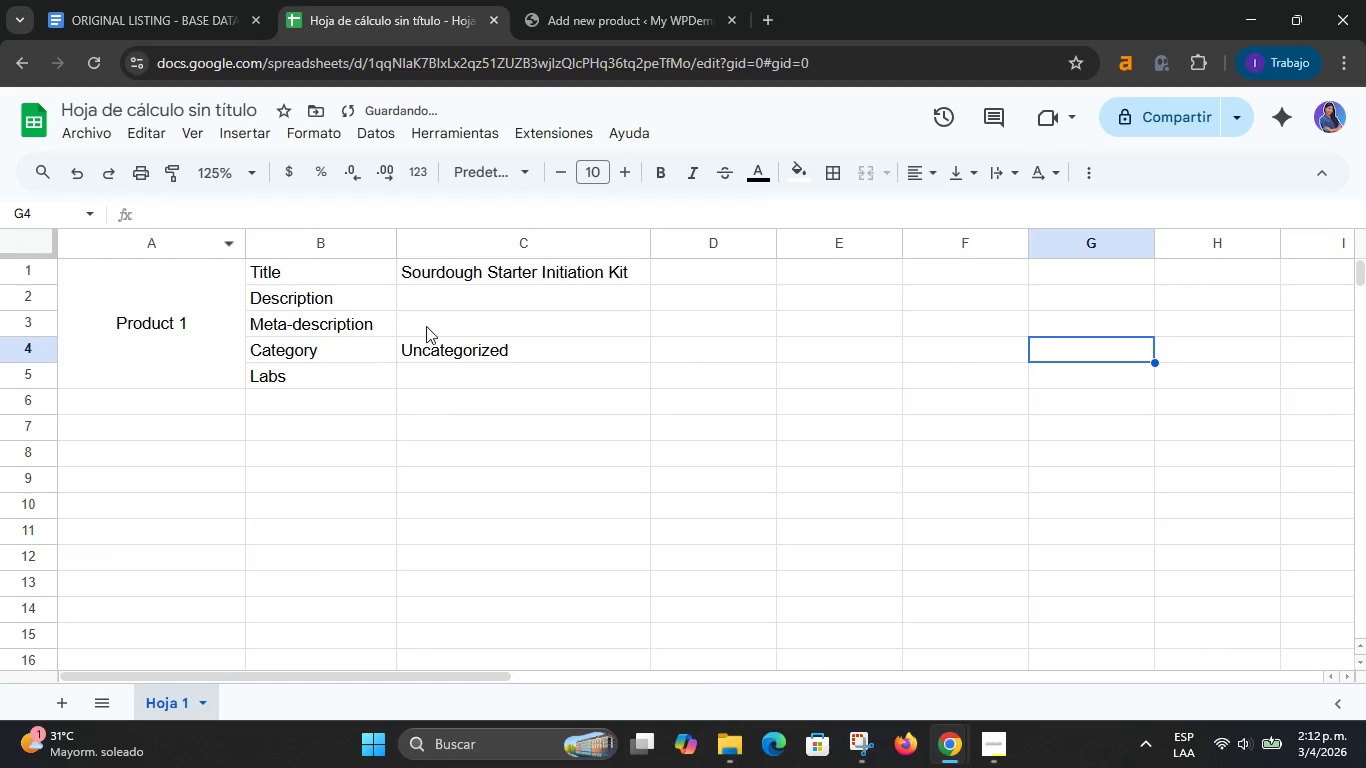 
left_click([430, 301])
 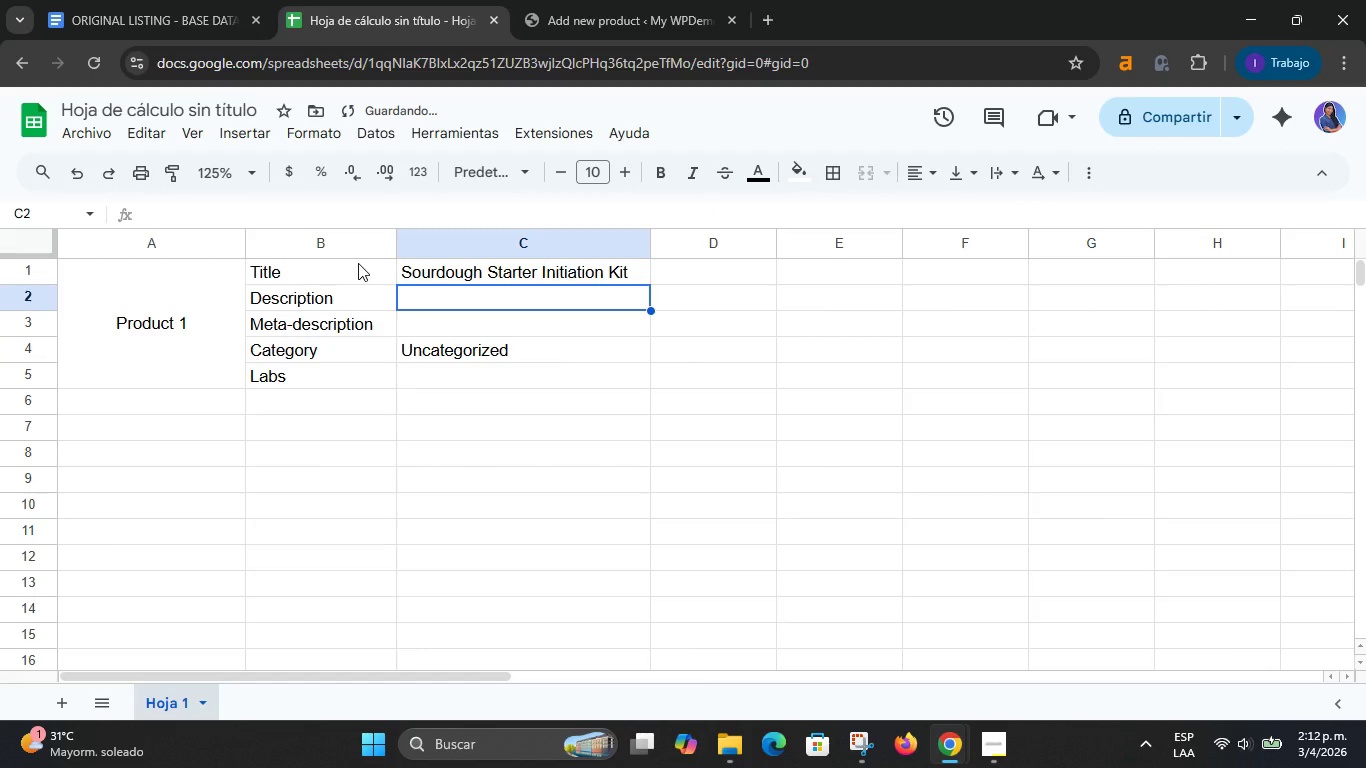 
hold_key(key=ControlLeft, duration=0.33)
 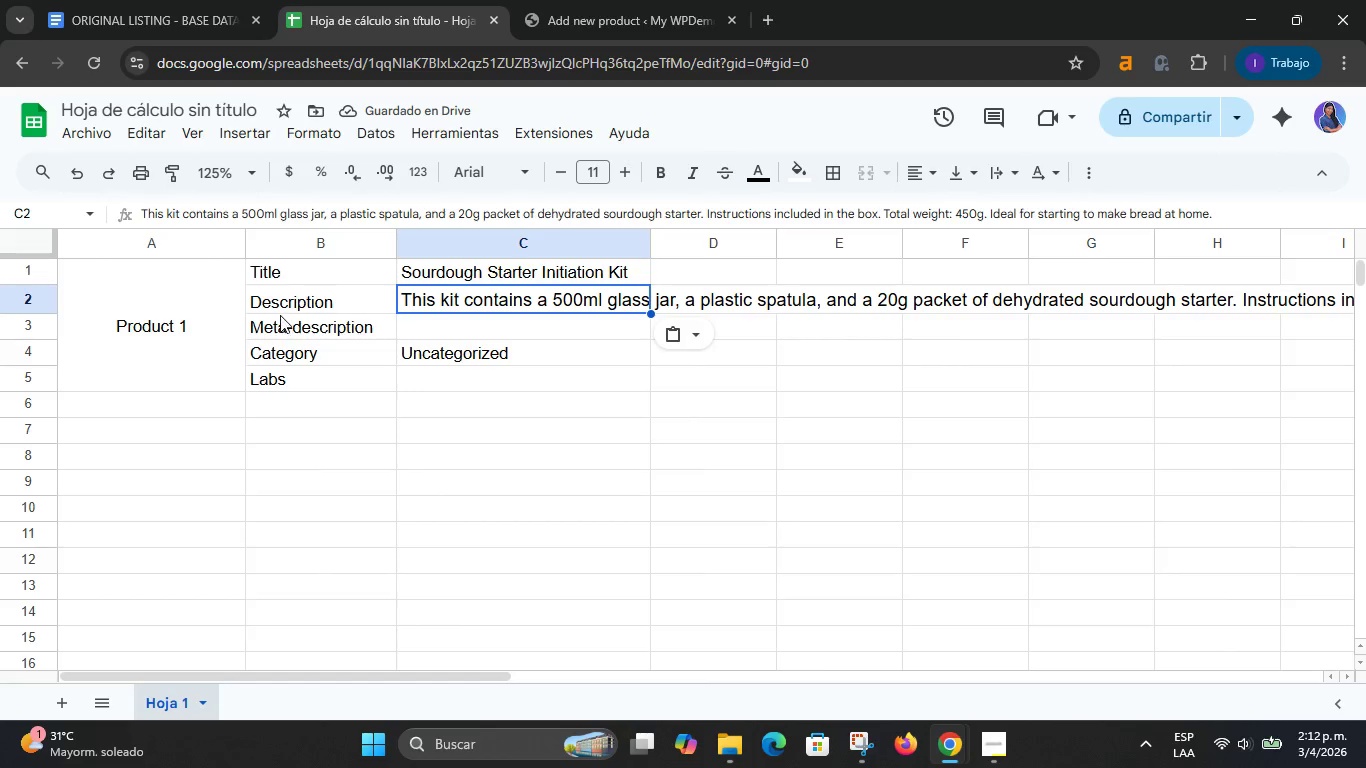 
left_click_drag(start_coordinate=[31, 315], to_coordinate=[32, 343])
 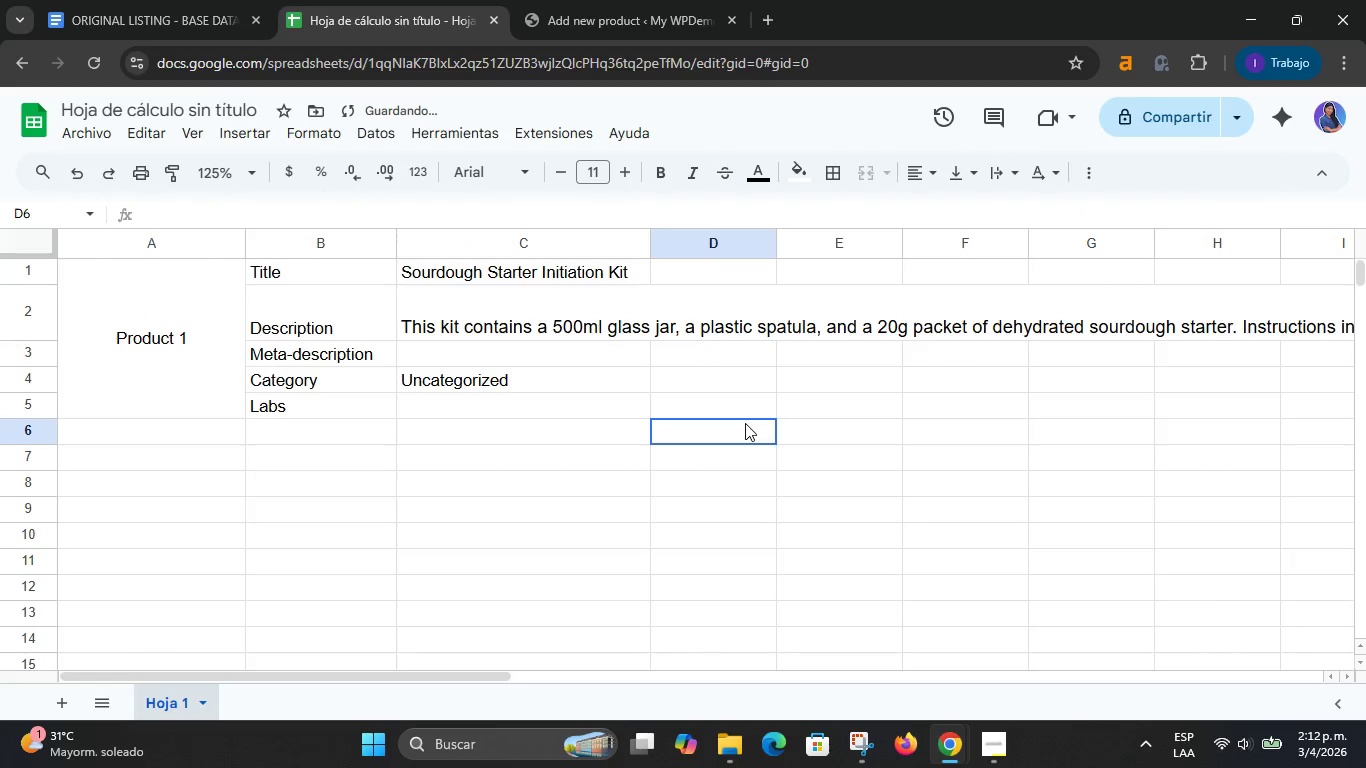 
left_click([608, 329])
 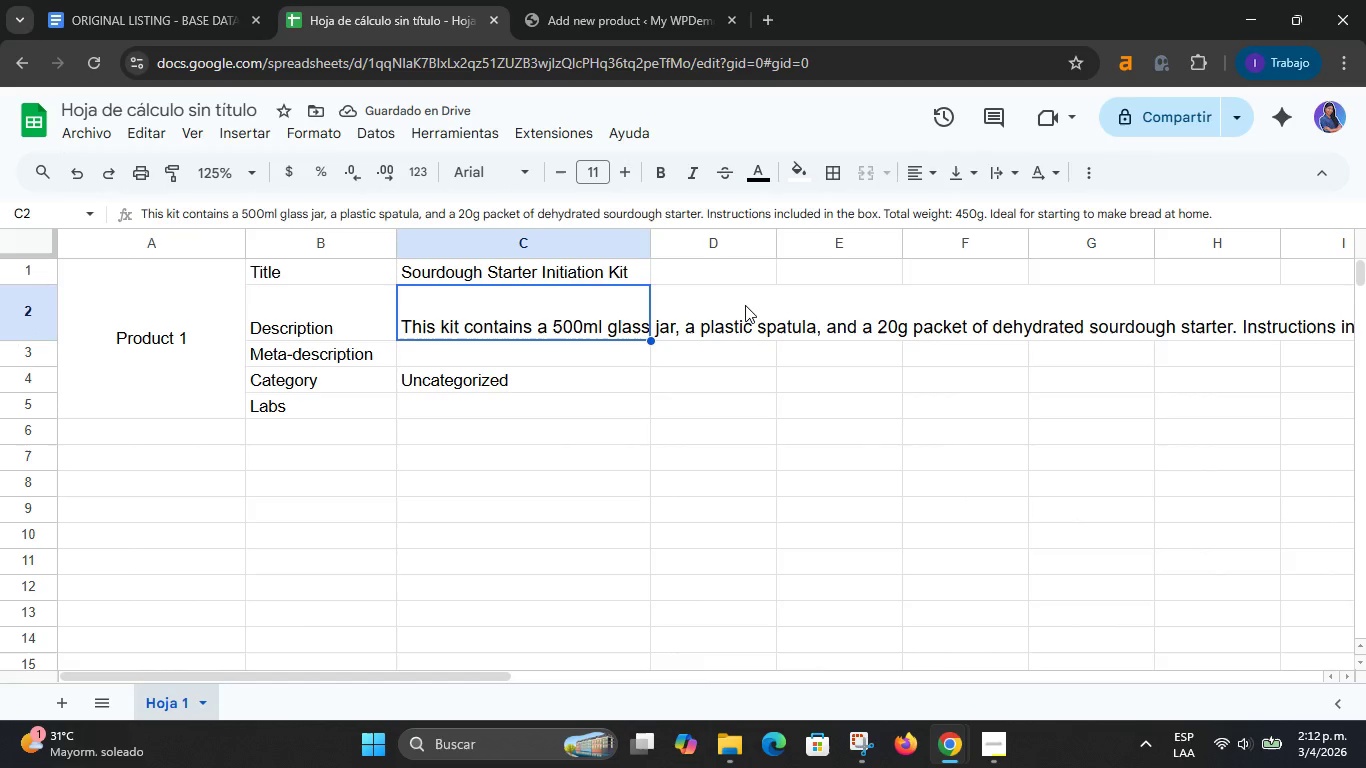 
left_click([450, 356])
 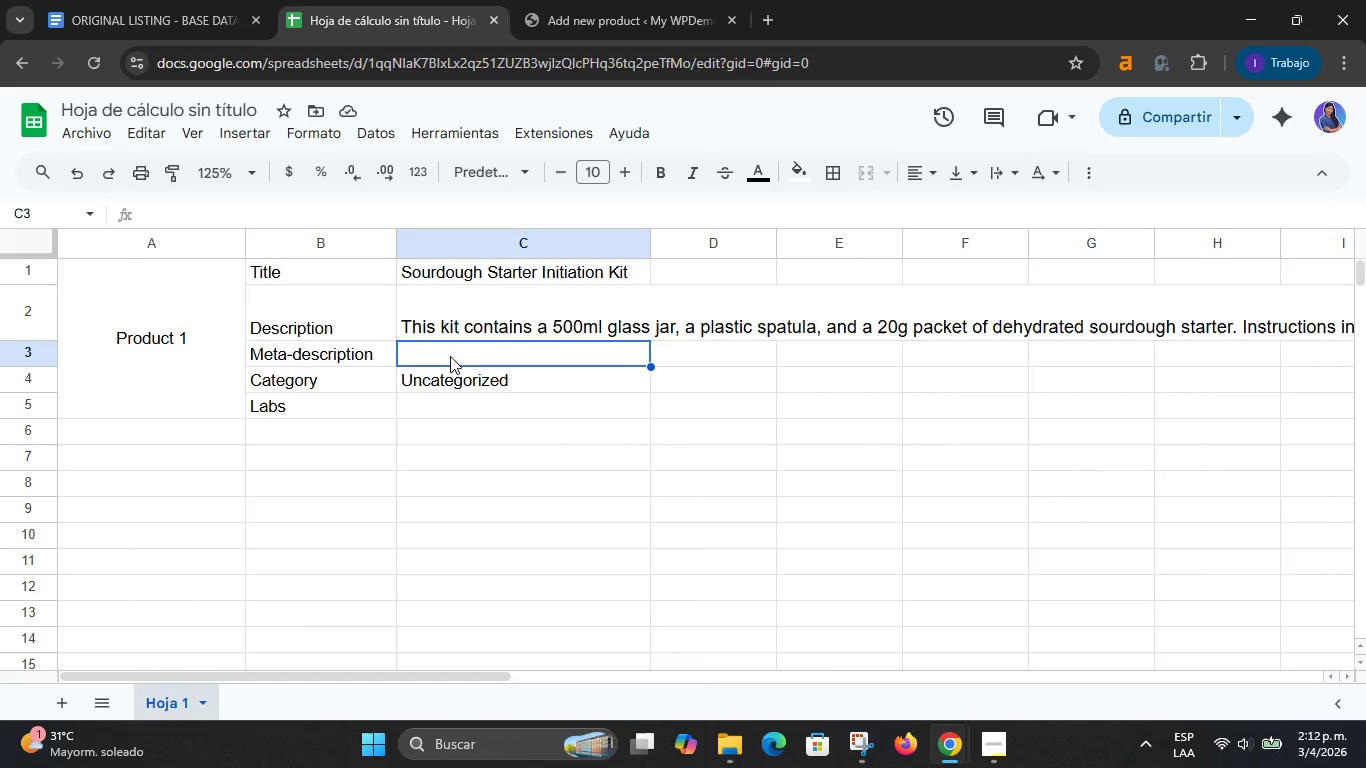 
key(Control+ControlLeft)
 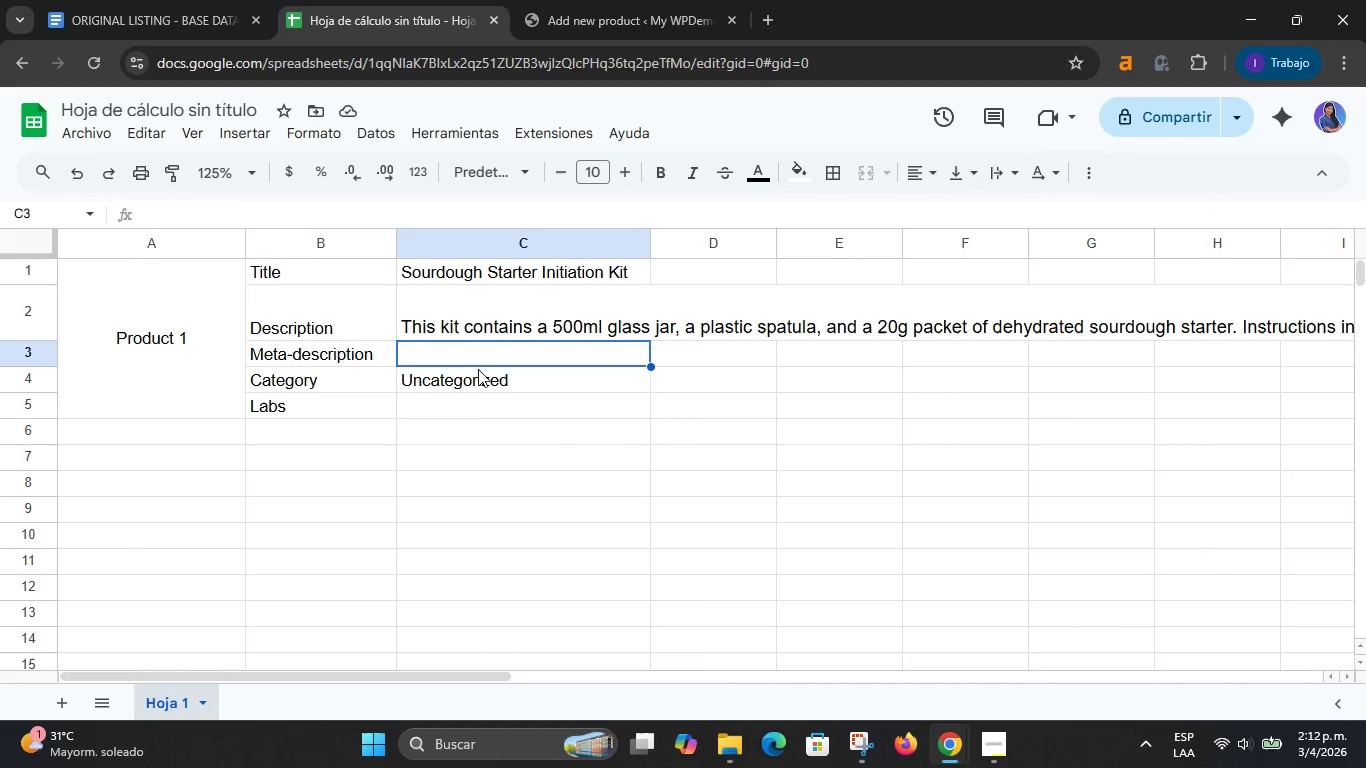 
left_click([506, 413])
 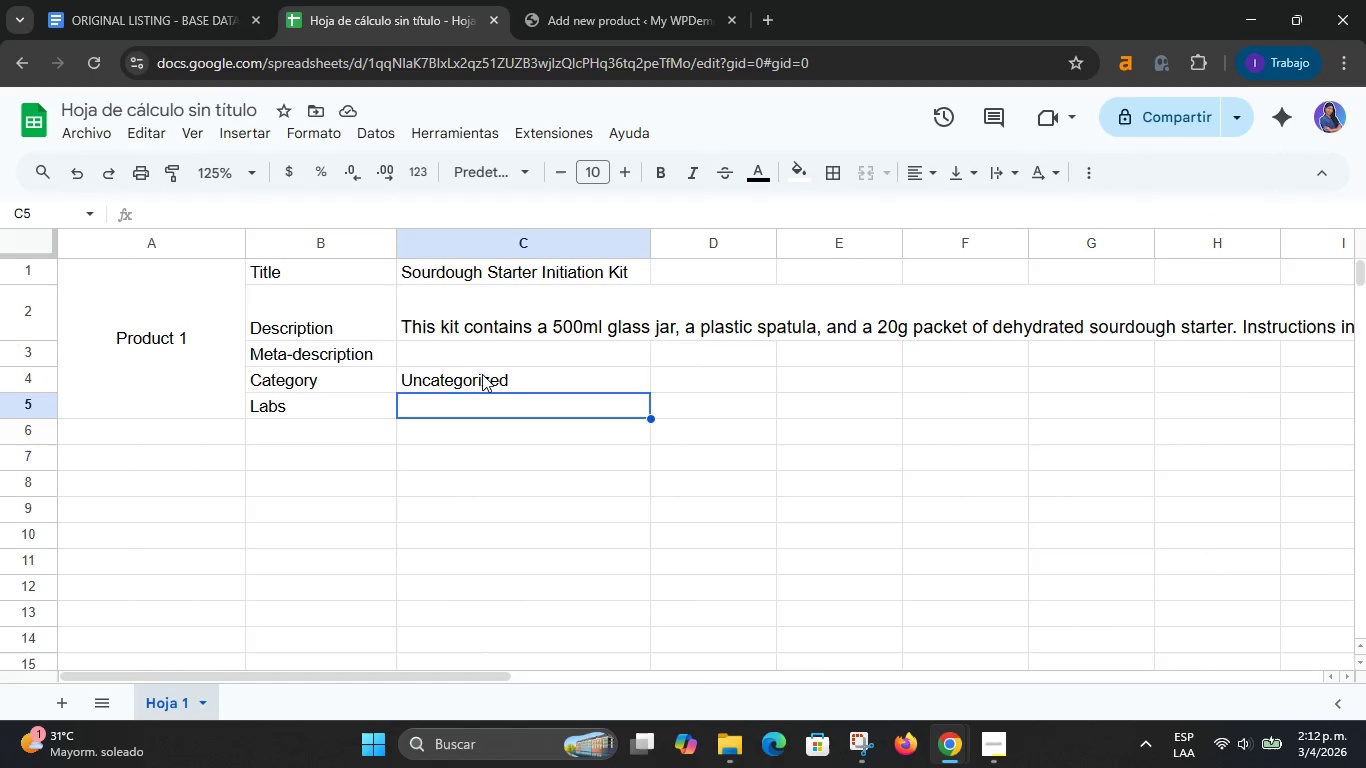 
left_click([492, 352])
 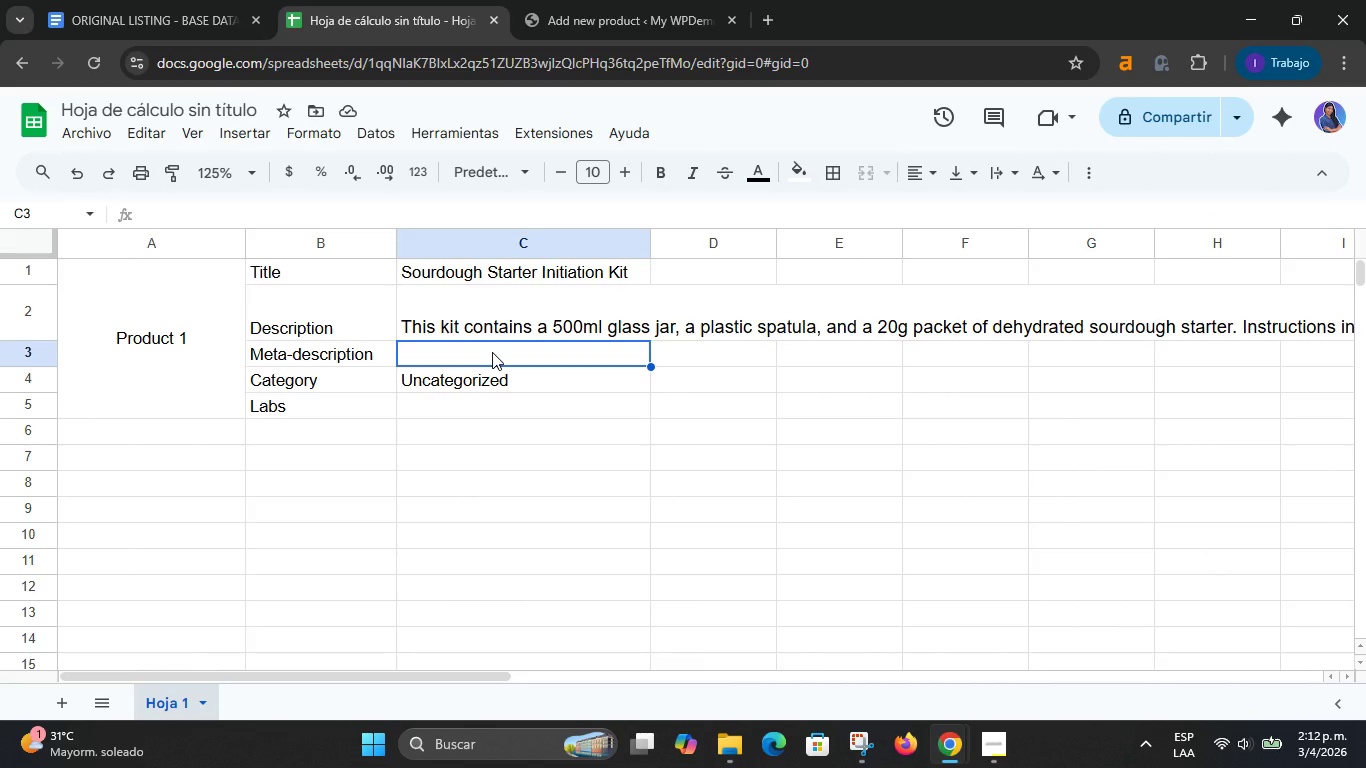 
key(Meta+V)
 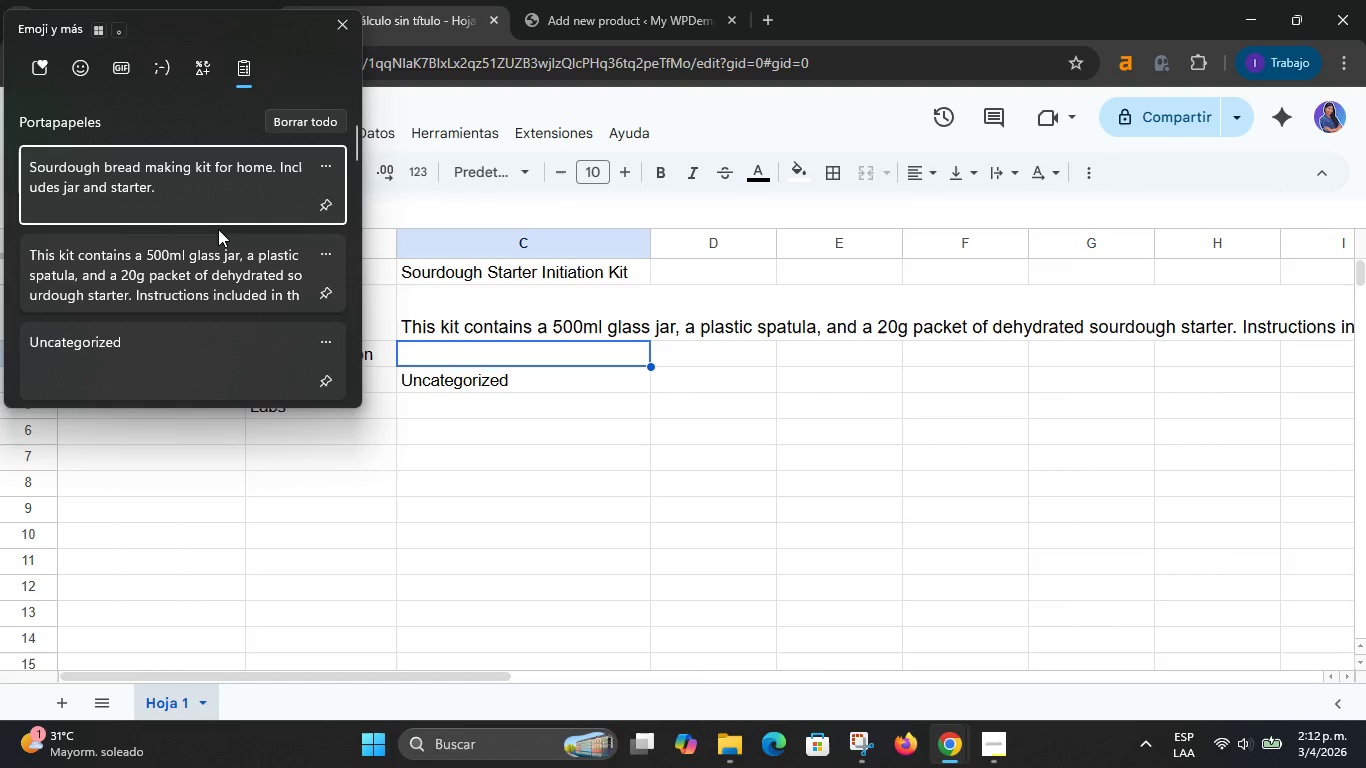 
left_click([209, 199])
 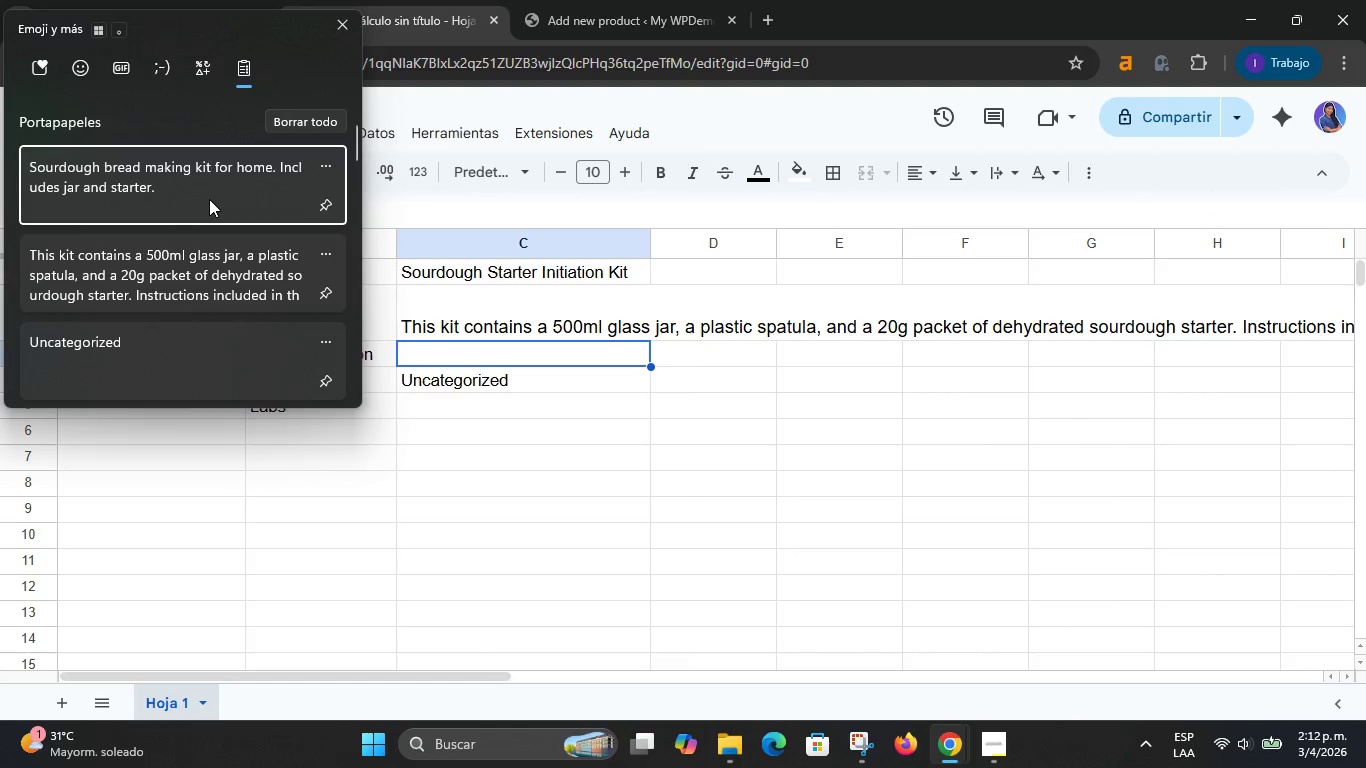 
key(Control+ControlLeft)
 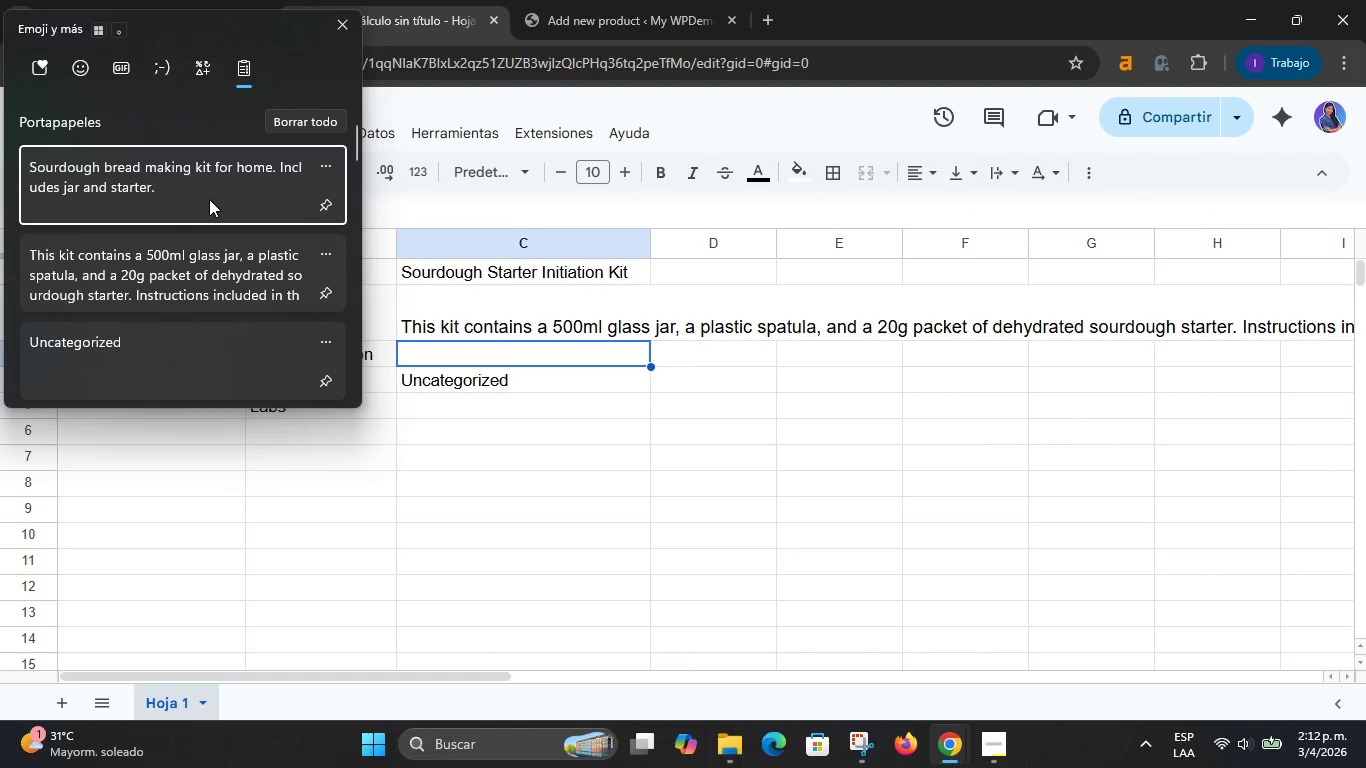 
key(Control+V)
 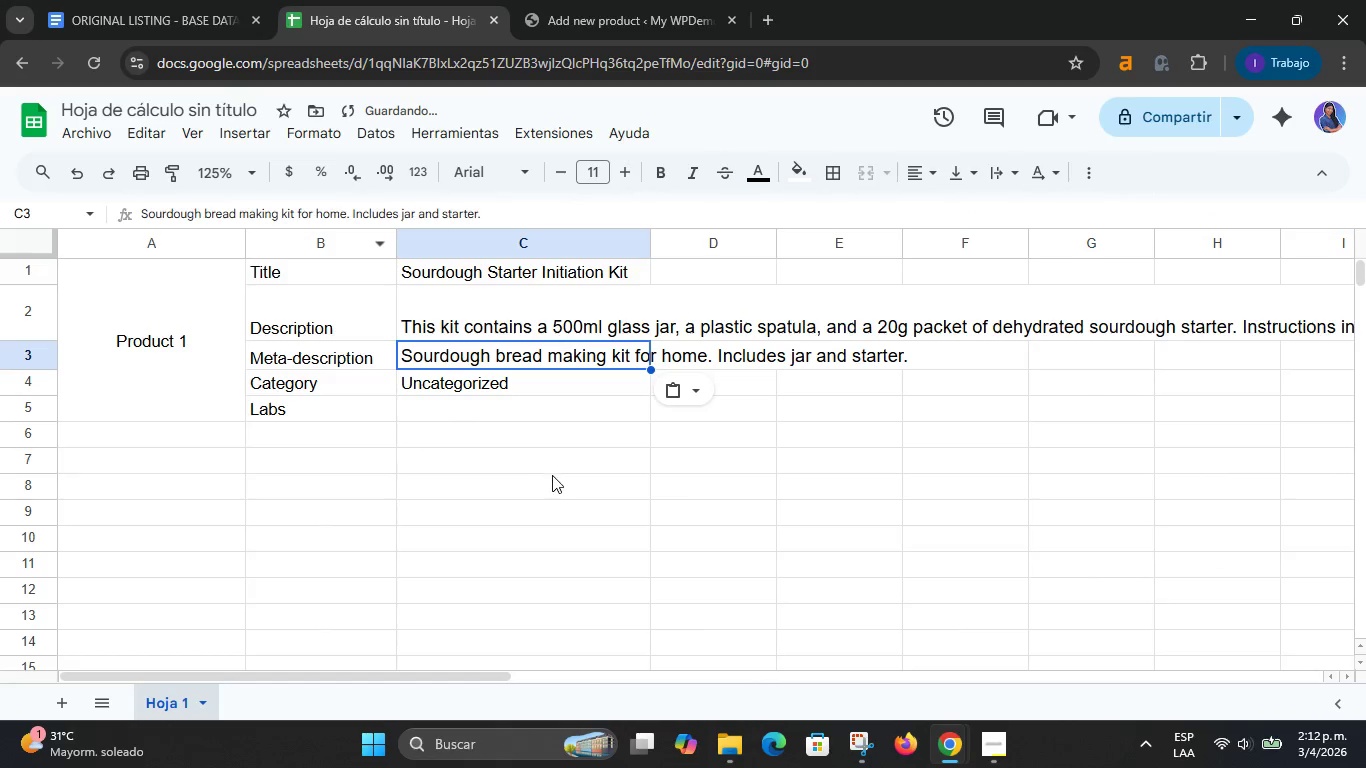 
left_click([552, 475])
 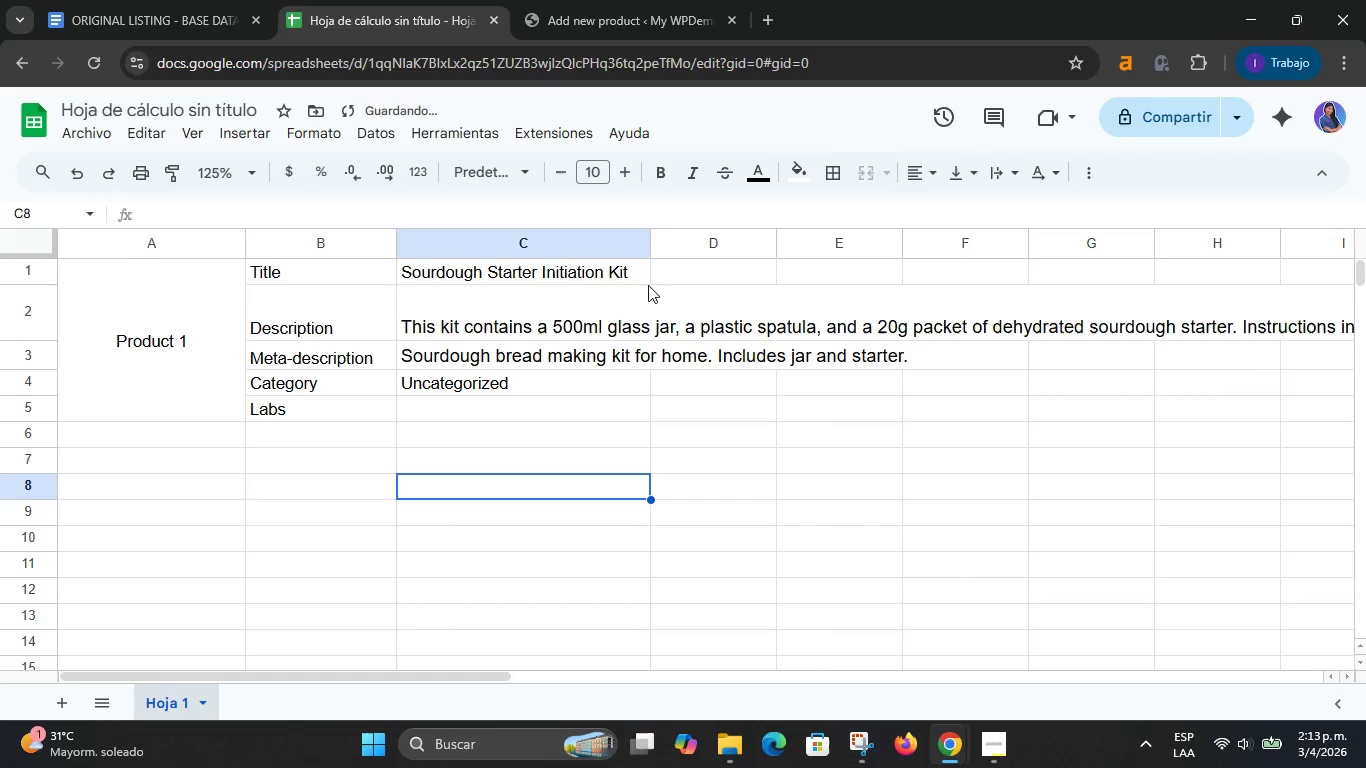 
left_click_drag(start_coordinate=[649, 251], to_coordinate=[906, 246])
 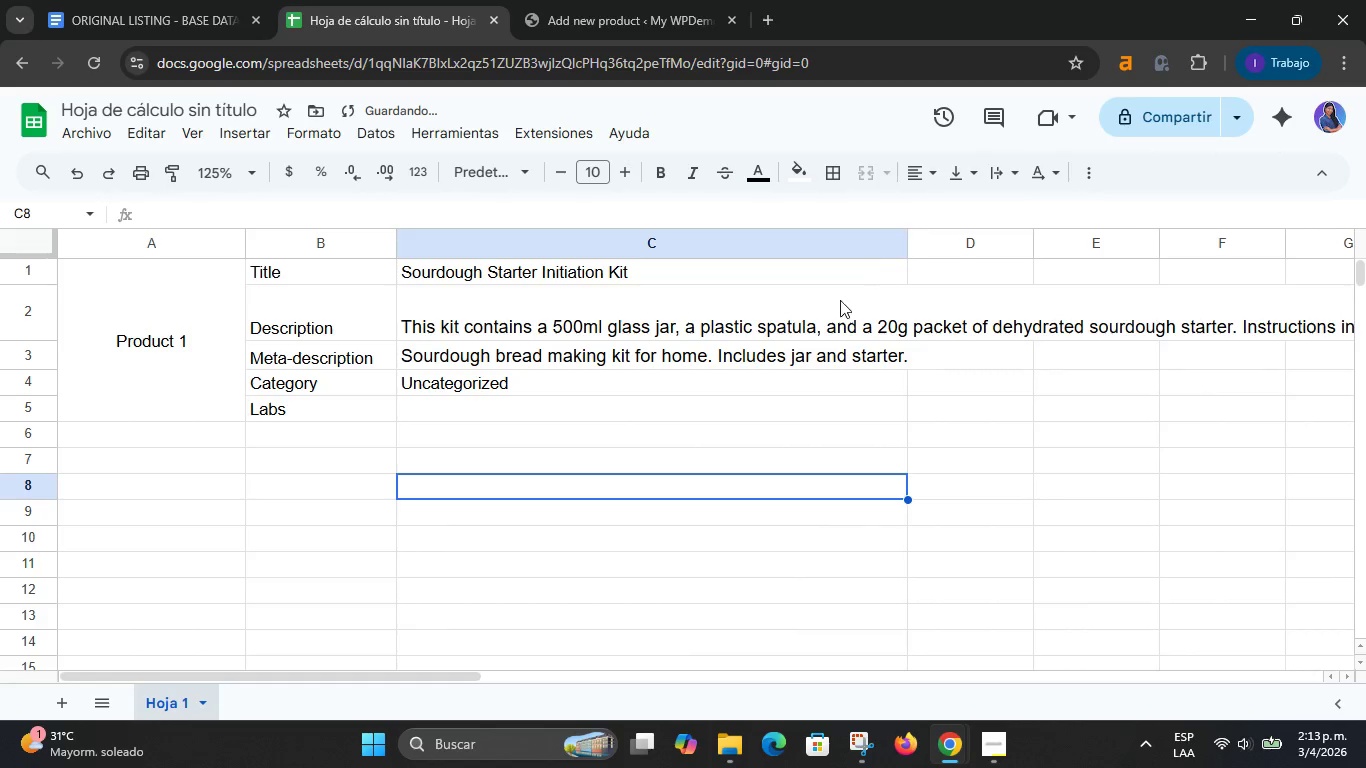 
left_click([807, 320])
 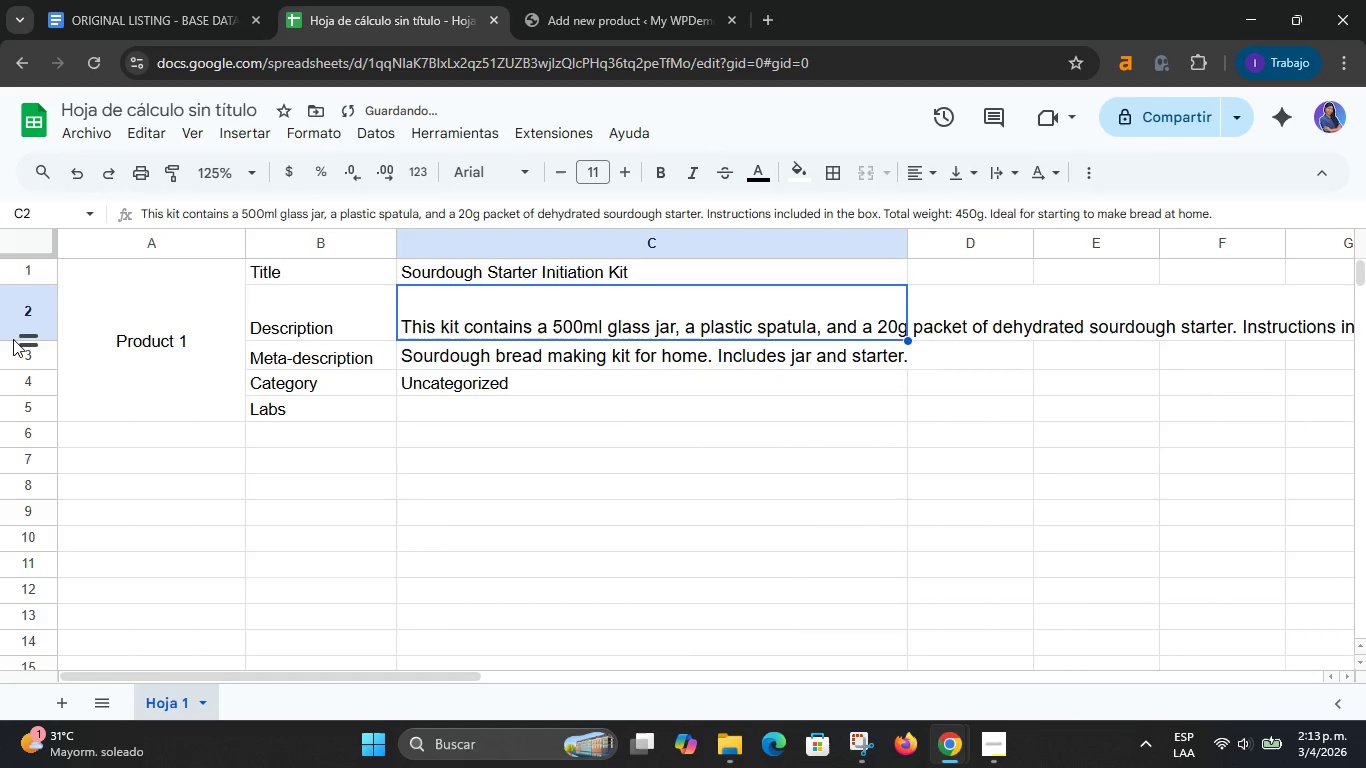 
left_click_drag(start_coordinate=[16, 338], to_coordinate=[12, 367])
 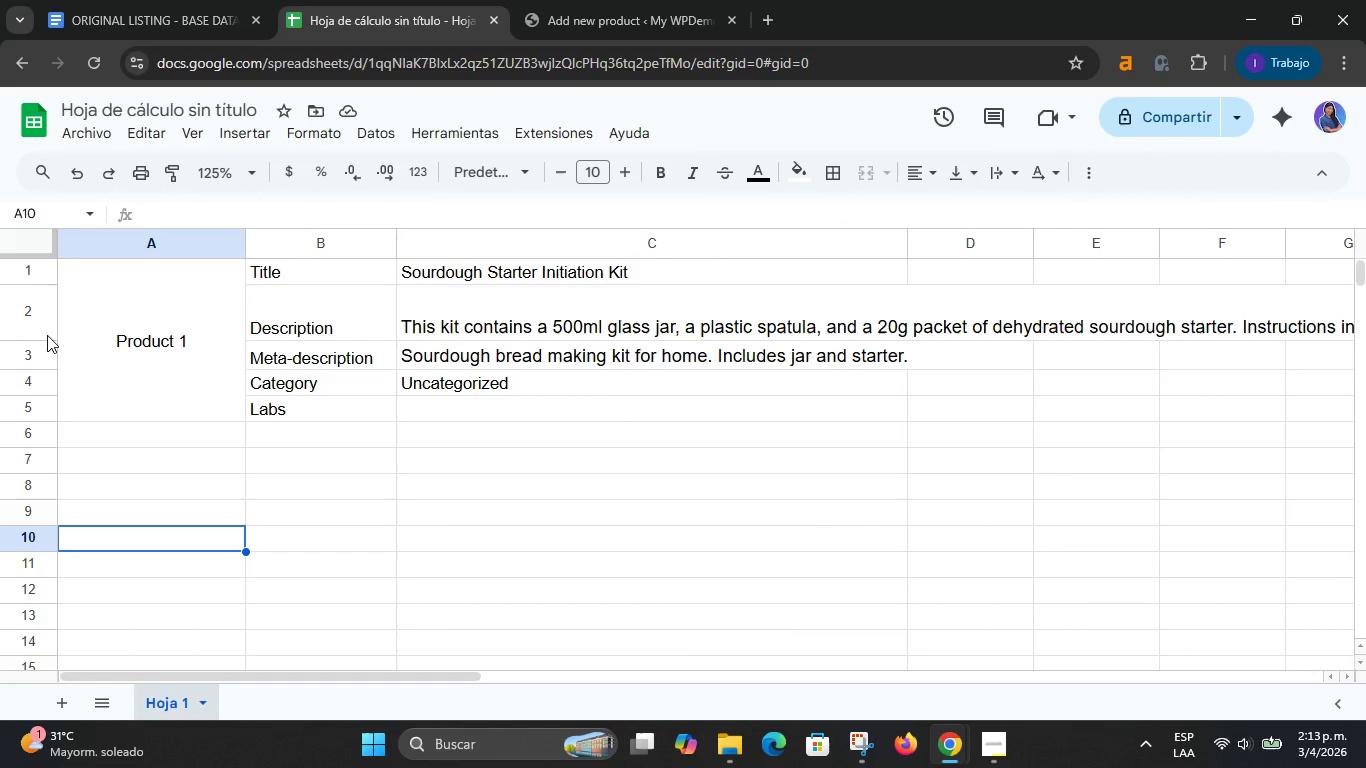 
left_click([149, 450])
 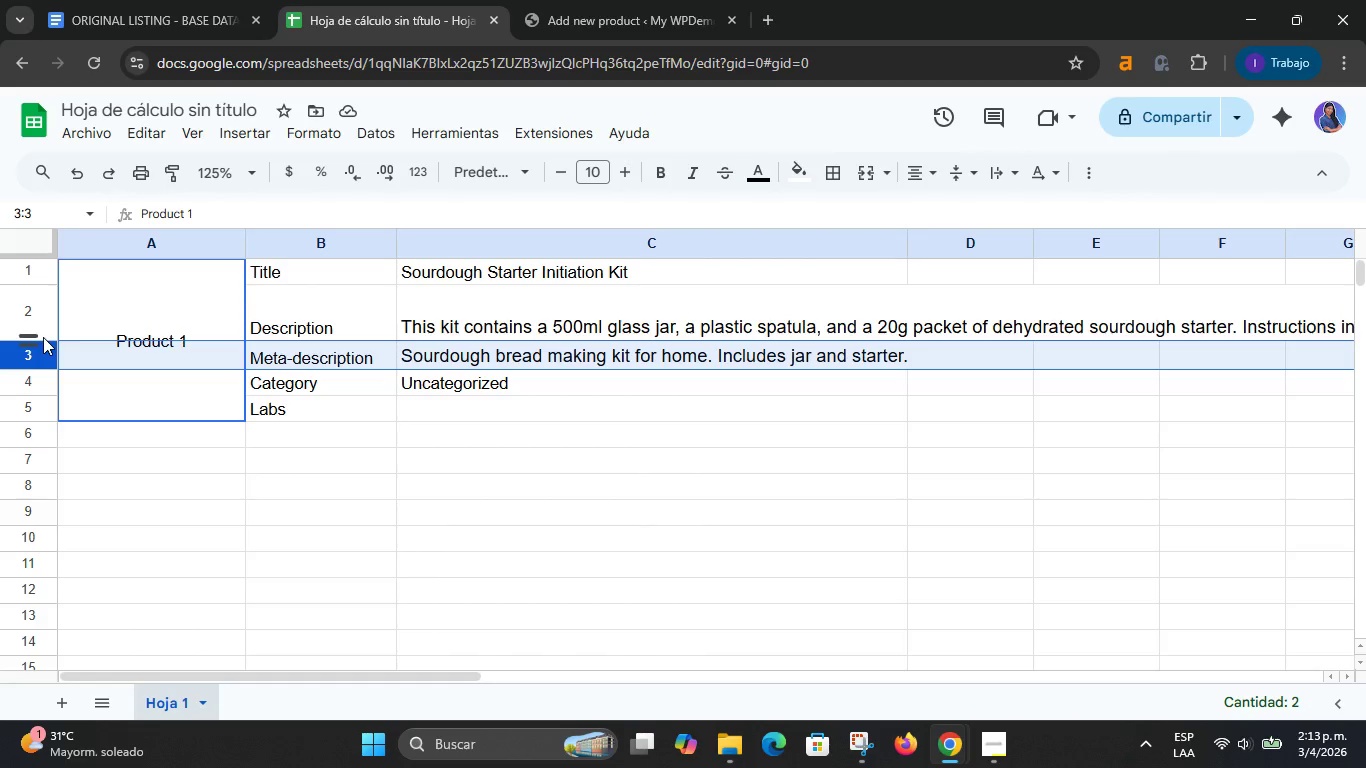 
left_click([320, 537])
 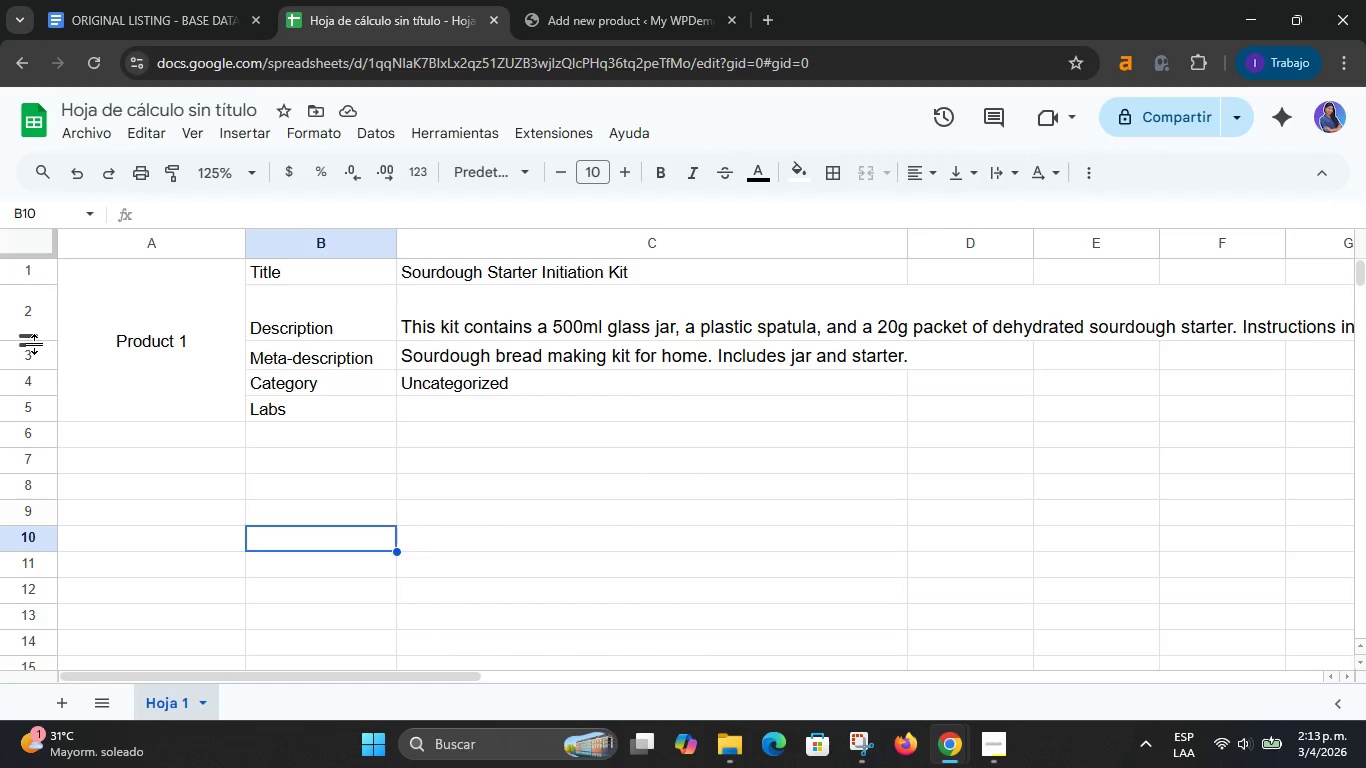 
left_click_drag(start_coordinate=[33, 342], to_coordinate=[25, 396])
 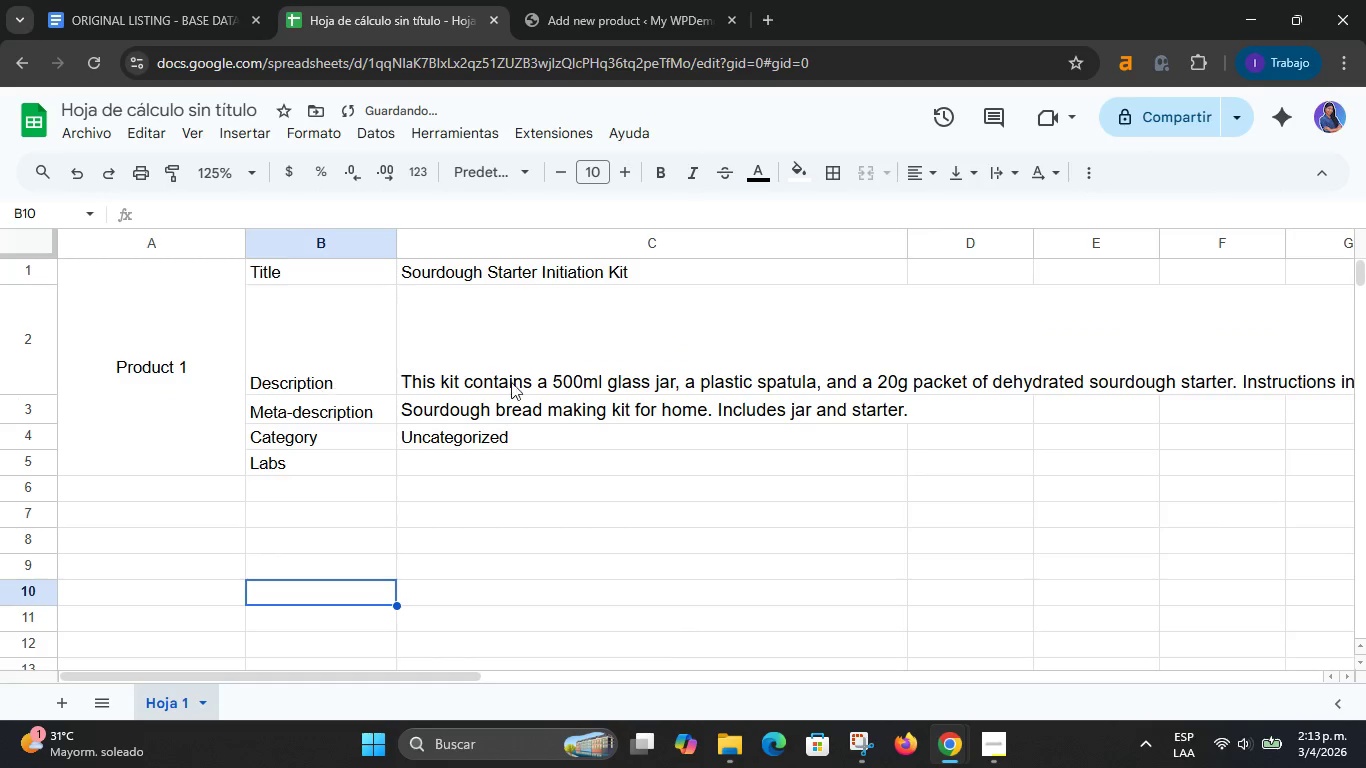 
left_click([561, 381])
 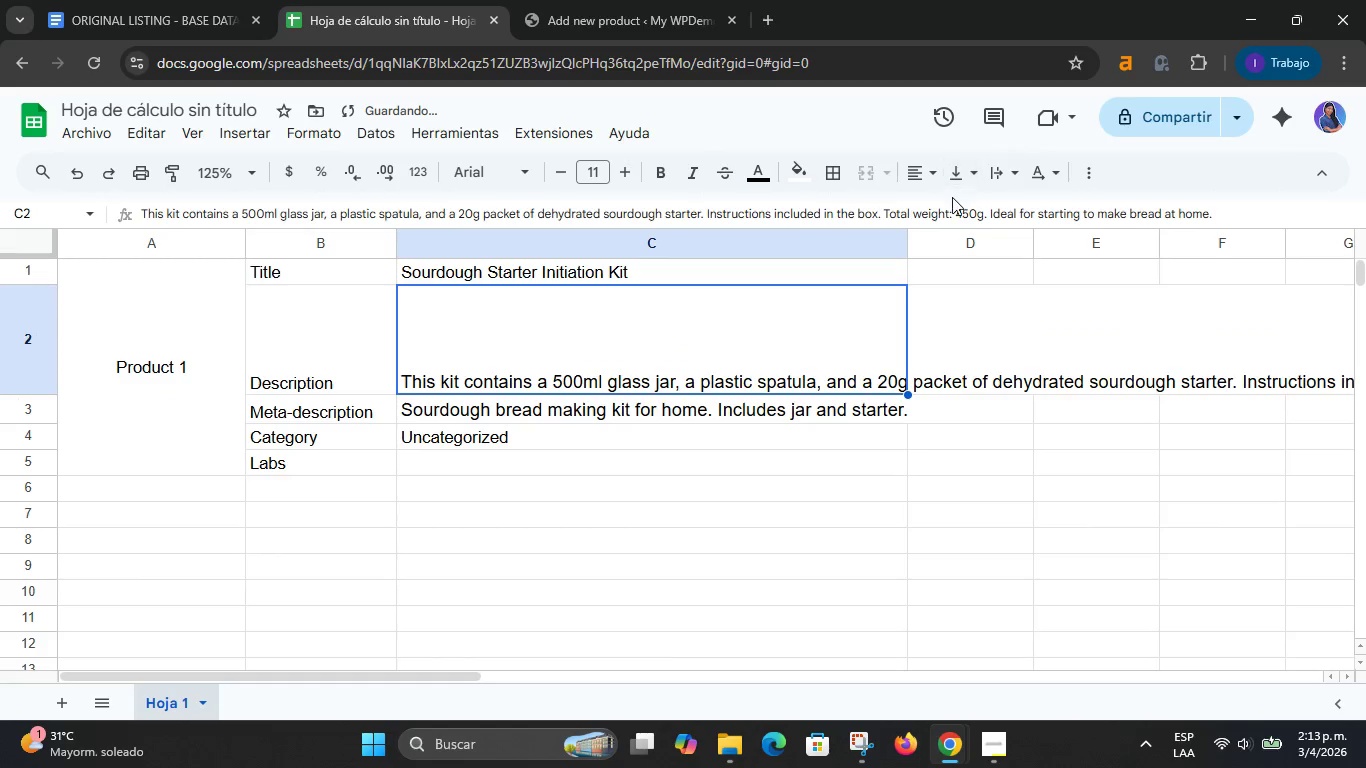 
left_click([990, 181])
 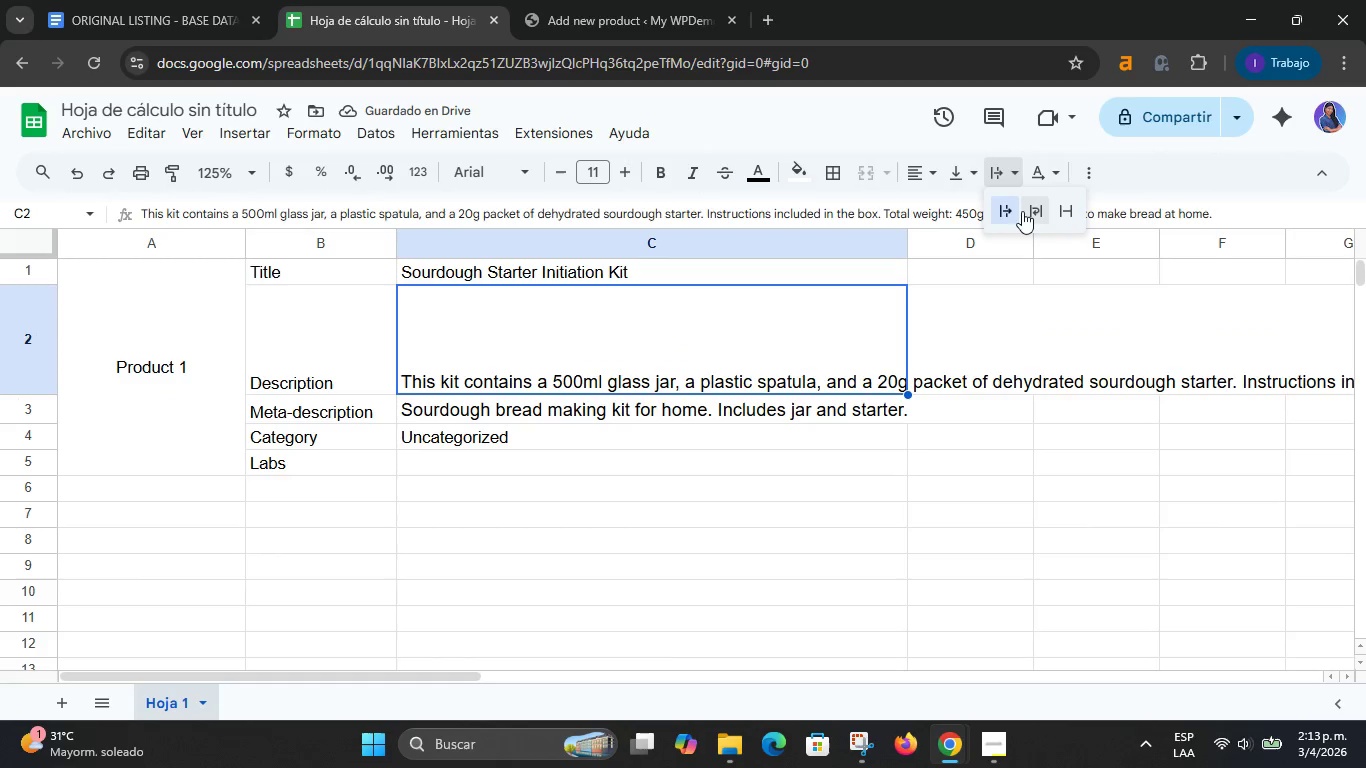 
left_click([1031, 219])
 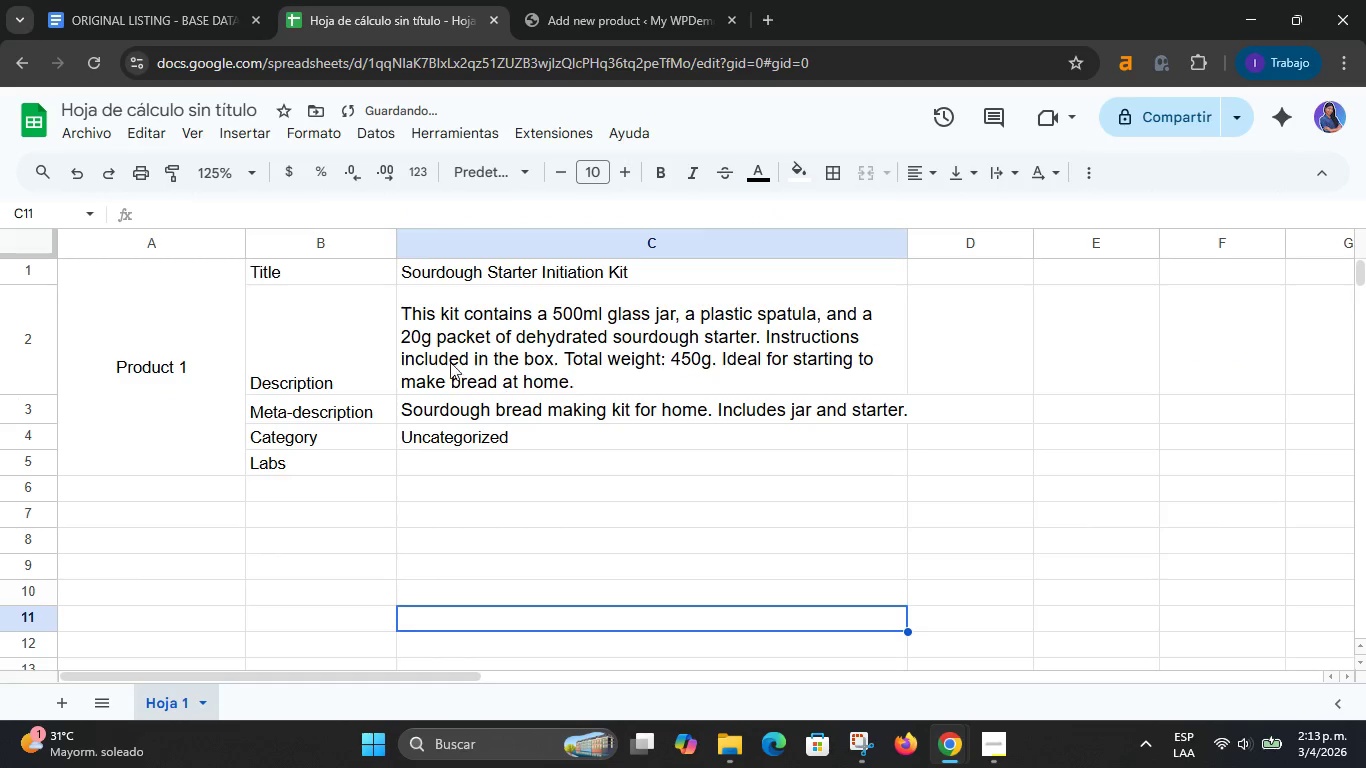 
left_click_drag(start_coordinate=[364, 273], to_coordinate=[355, 455])
 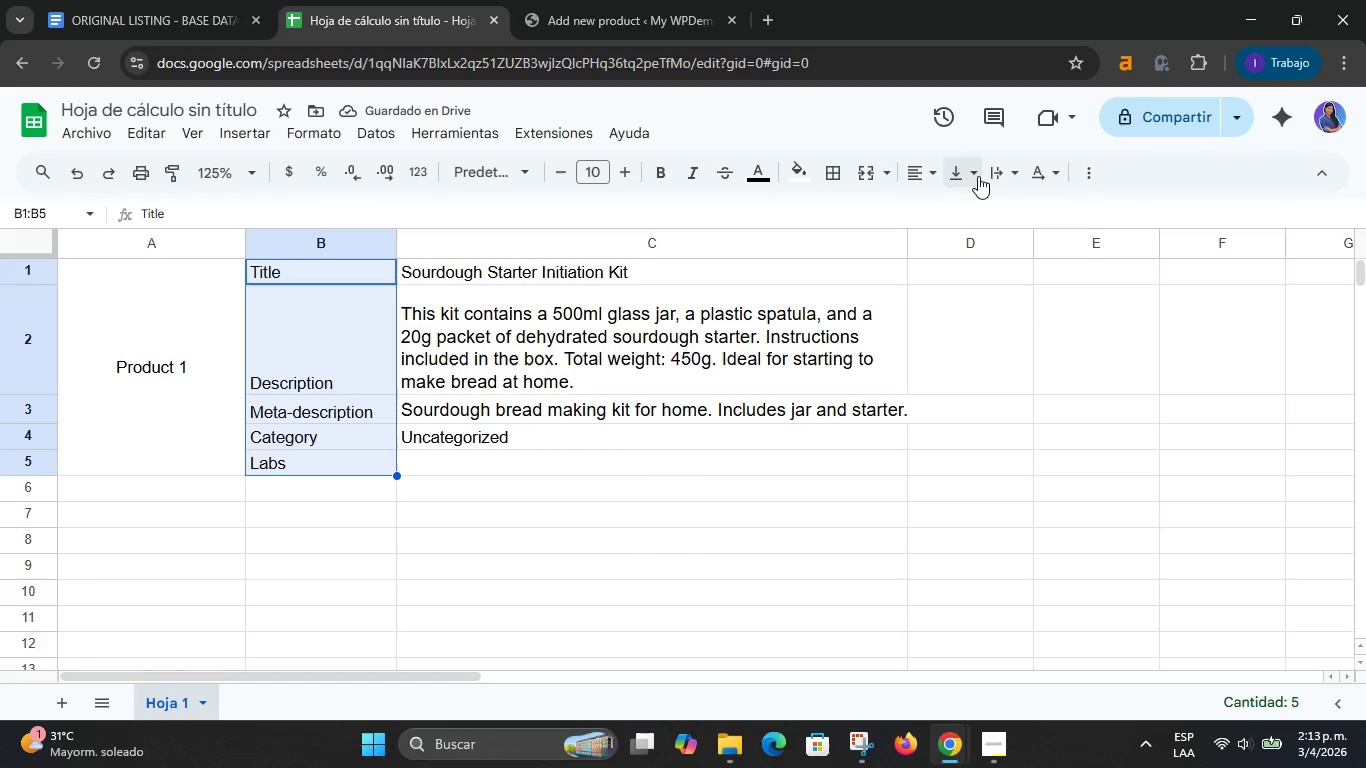 
left_click([926, 178])
 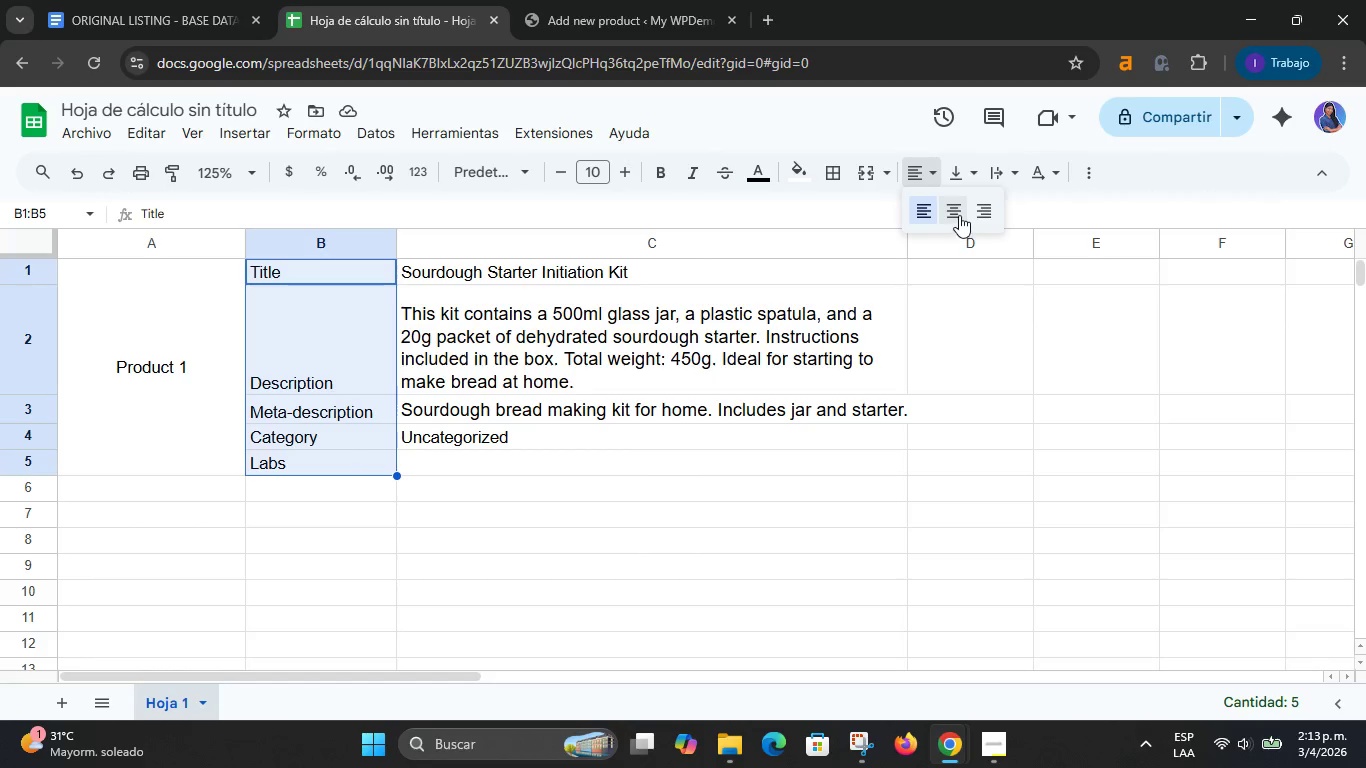 
left_click([957, 170])
 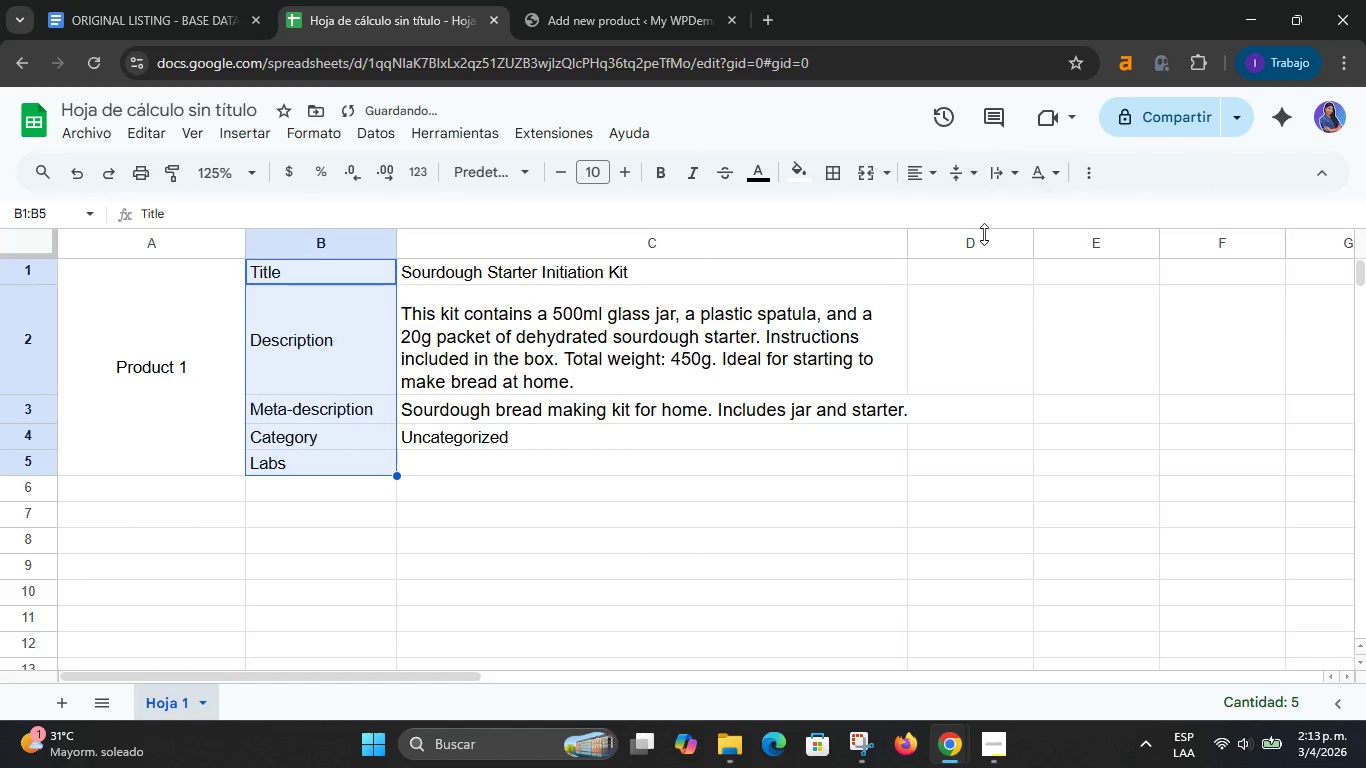 
double_click([888, 494])
 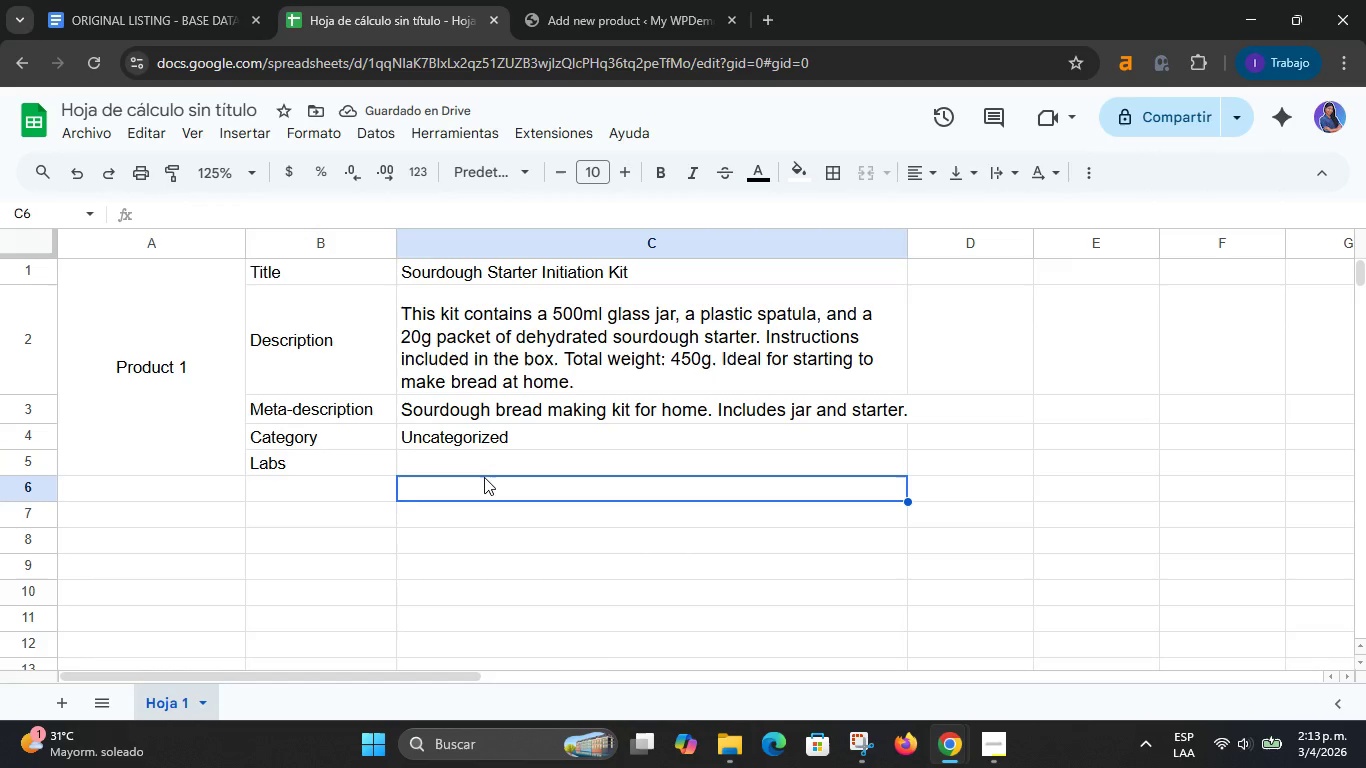 
wait(5.17)
 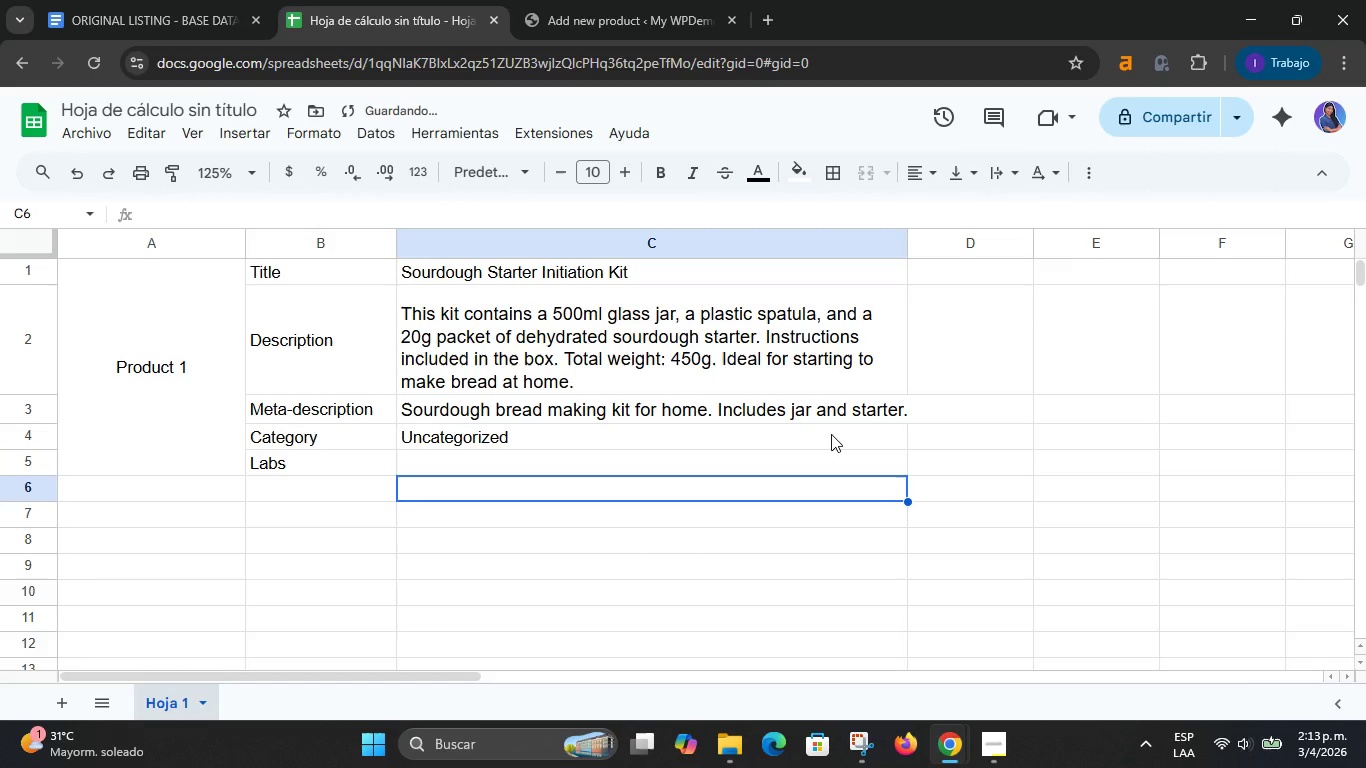 
left_click([194, 24])
 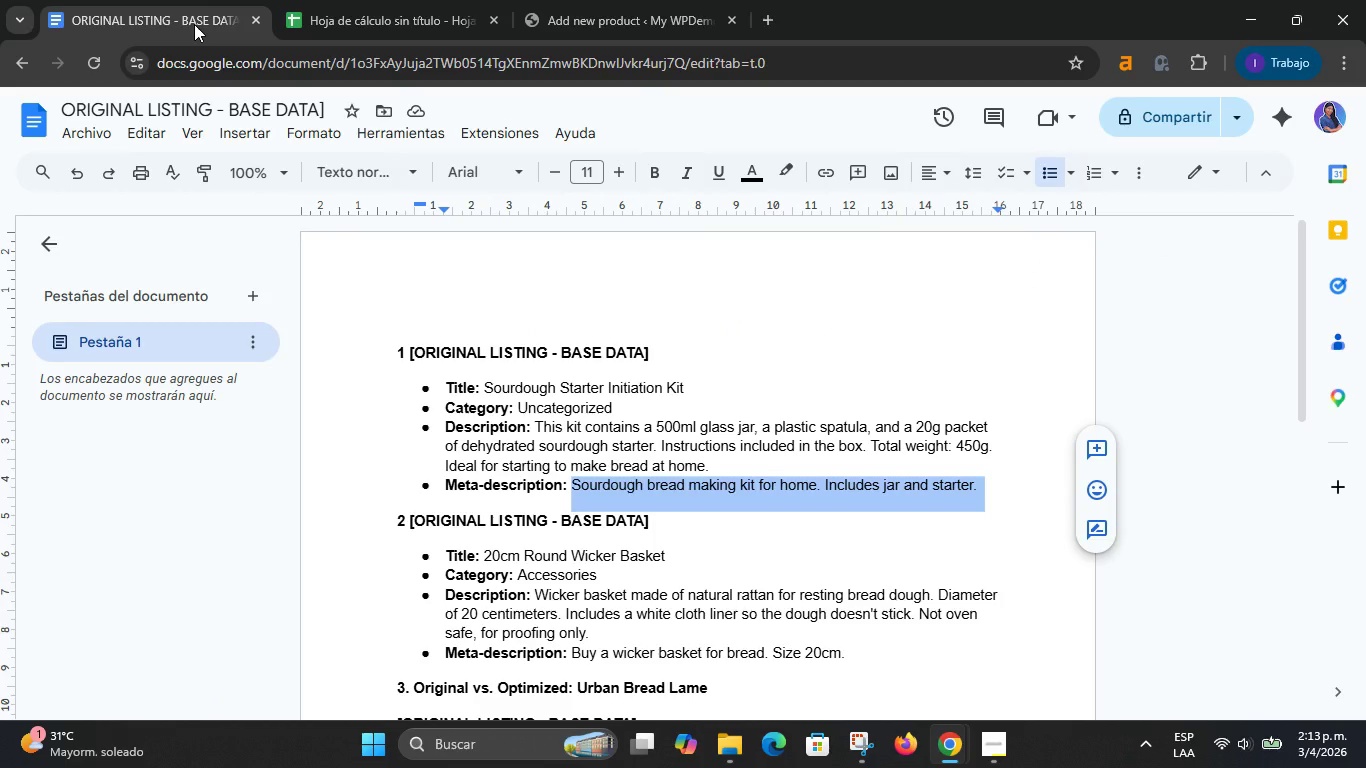 
left_click([426, 23])
 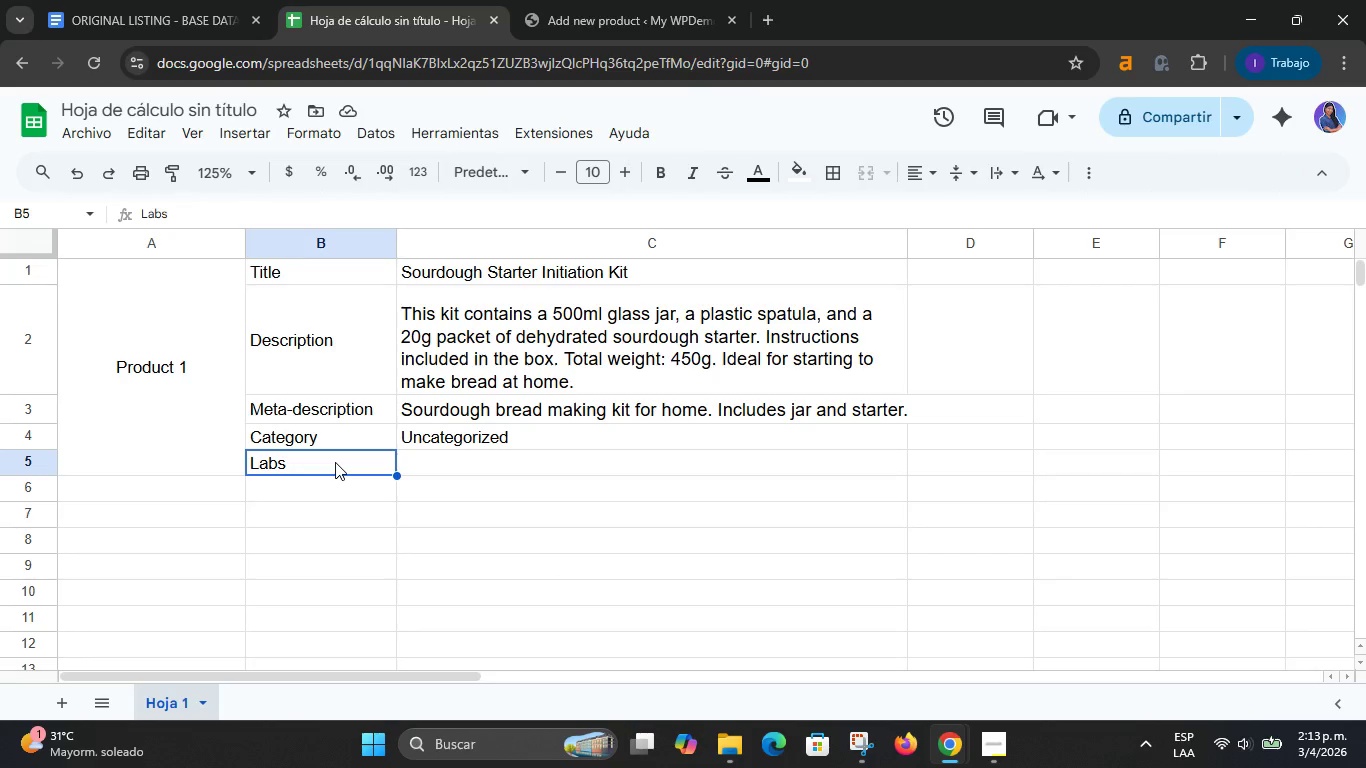 
key(Delete)
 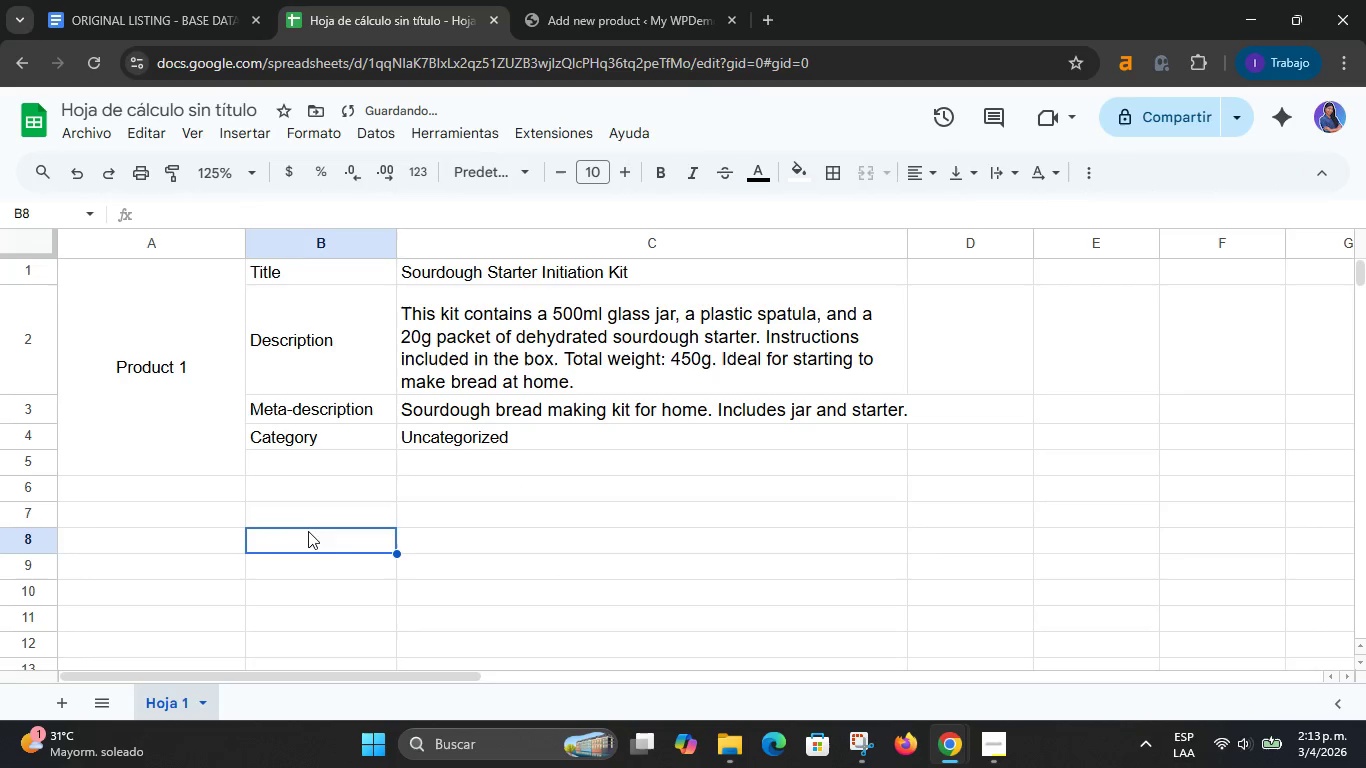 
double_click([176, 384])
 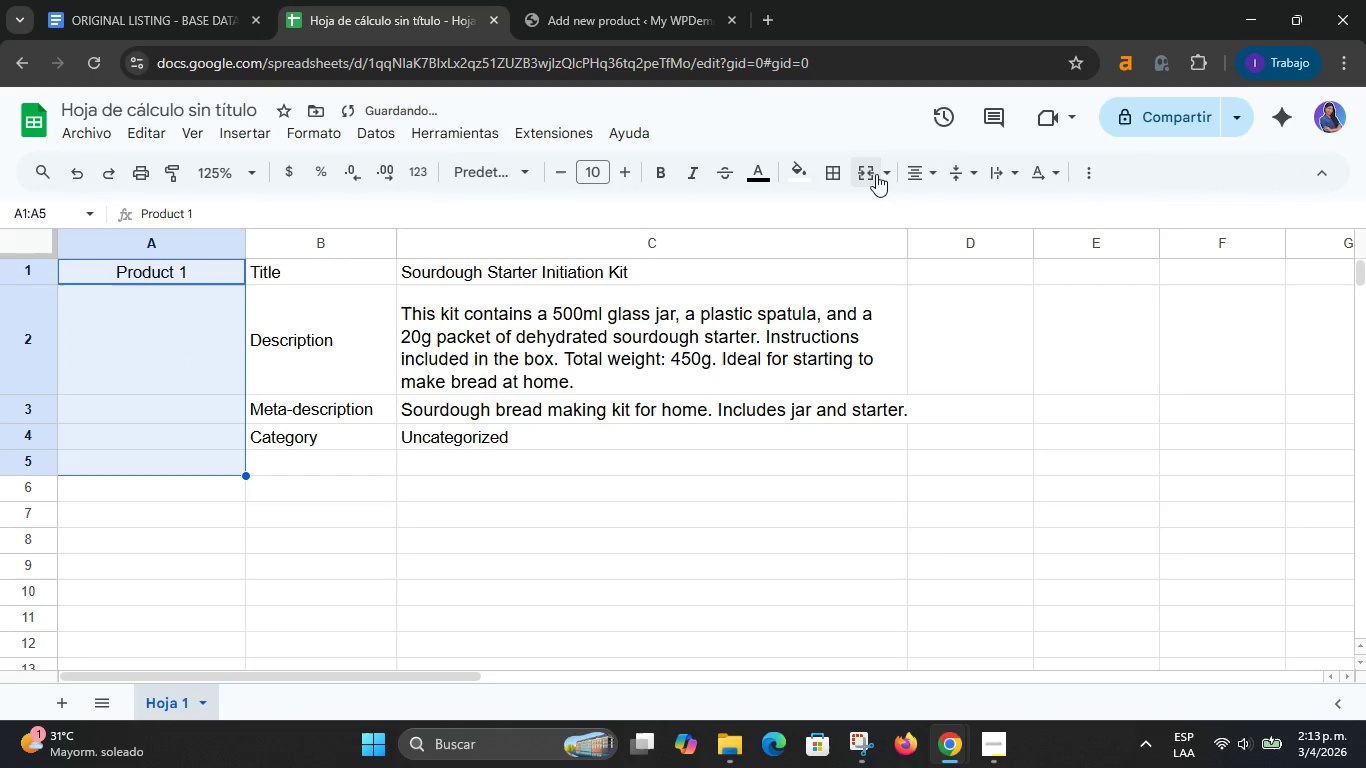 
double_click([590, 577])
 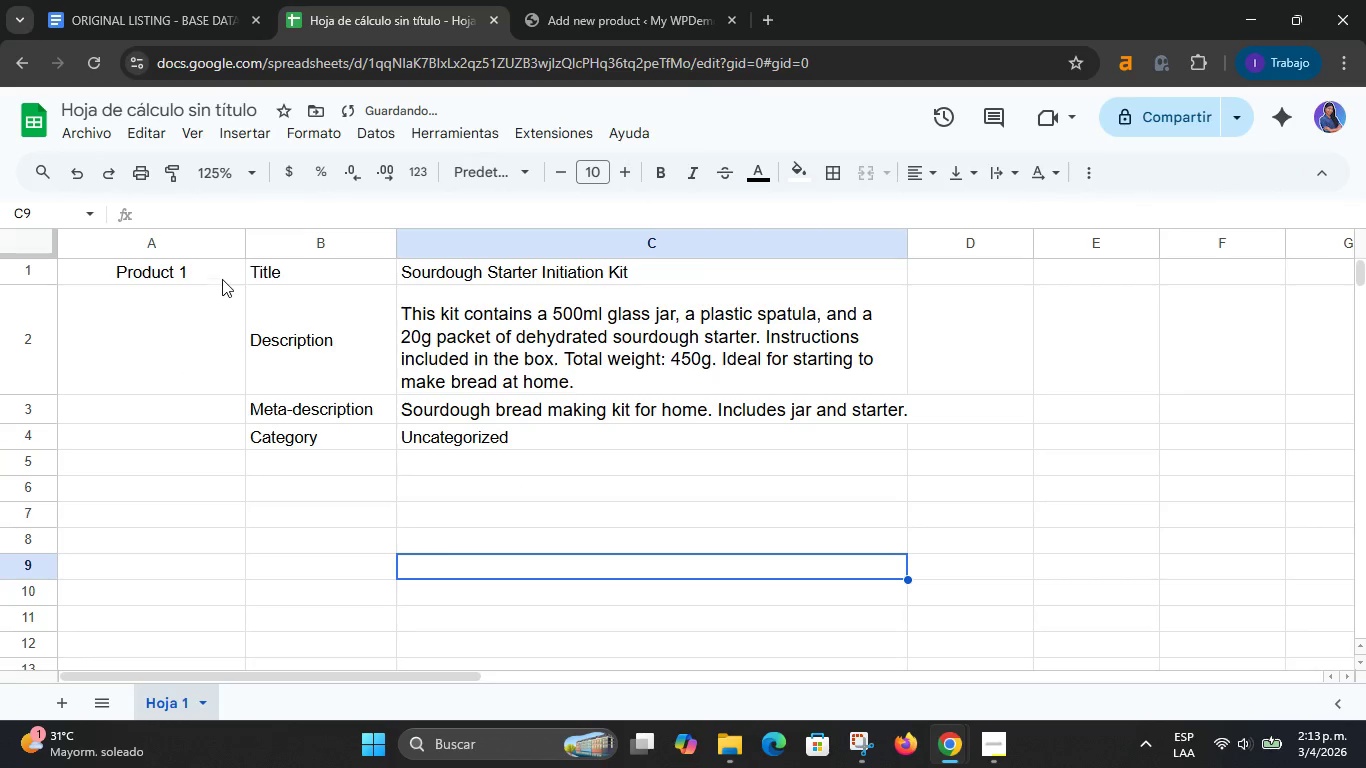 
left_click_drag(start_coordinate=[223, 269], to_coordinate=[227, 435])
 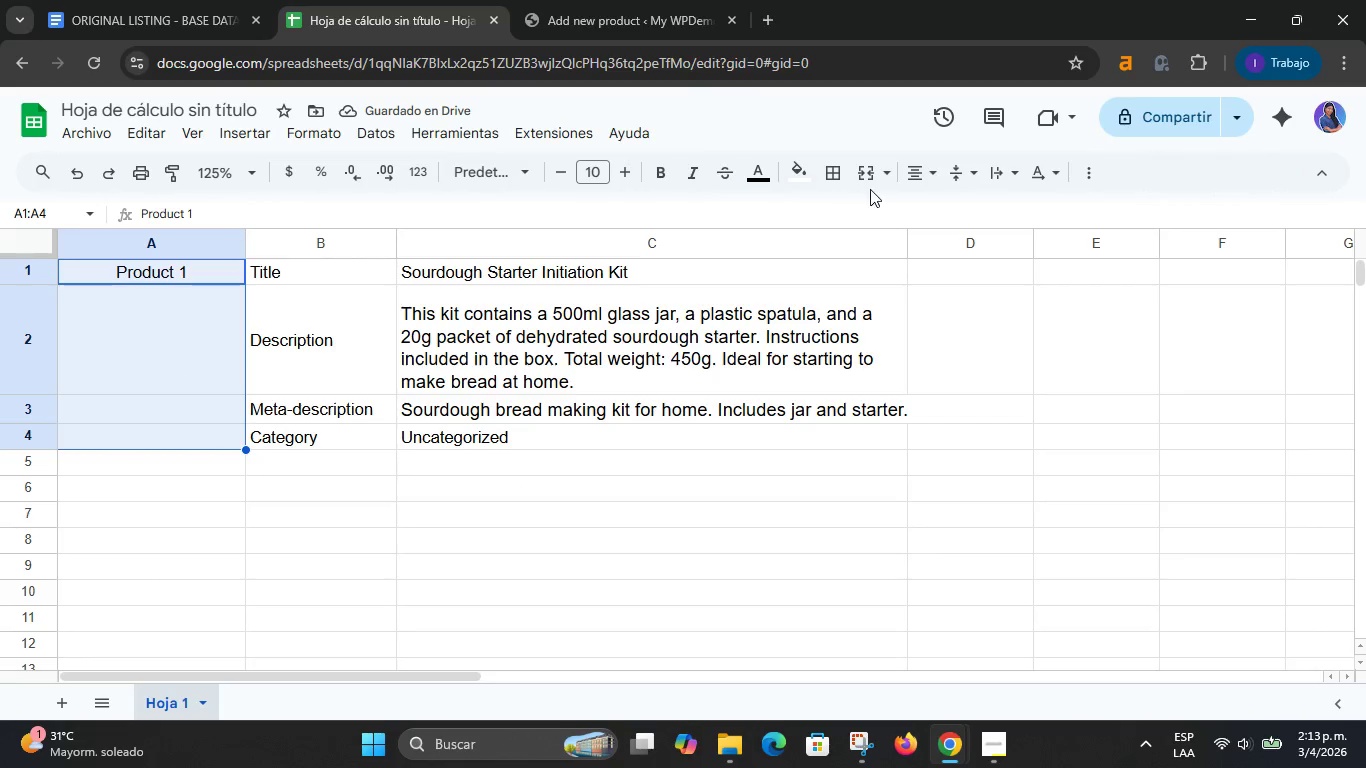 
left_click([871, 172])
 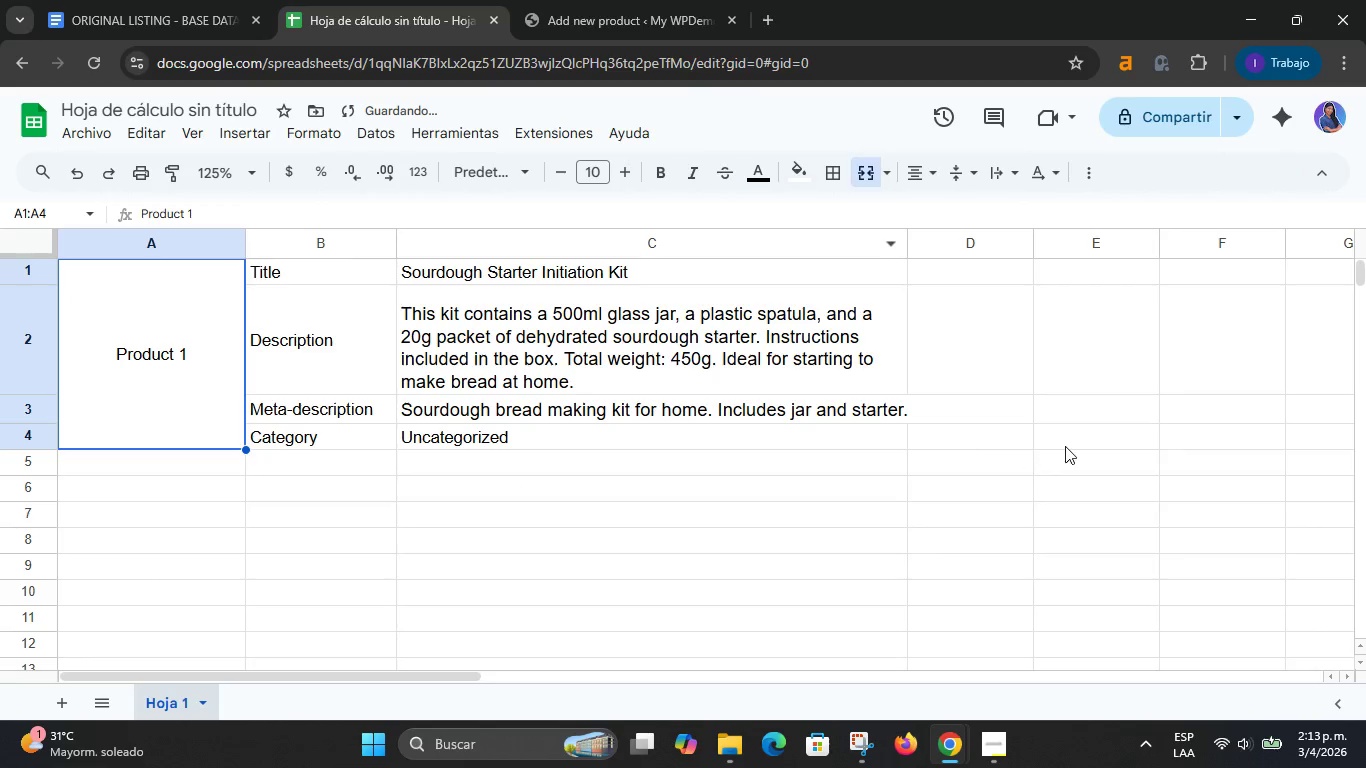 
left_click([1065, 446])
 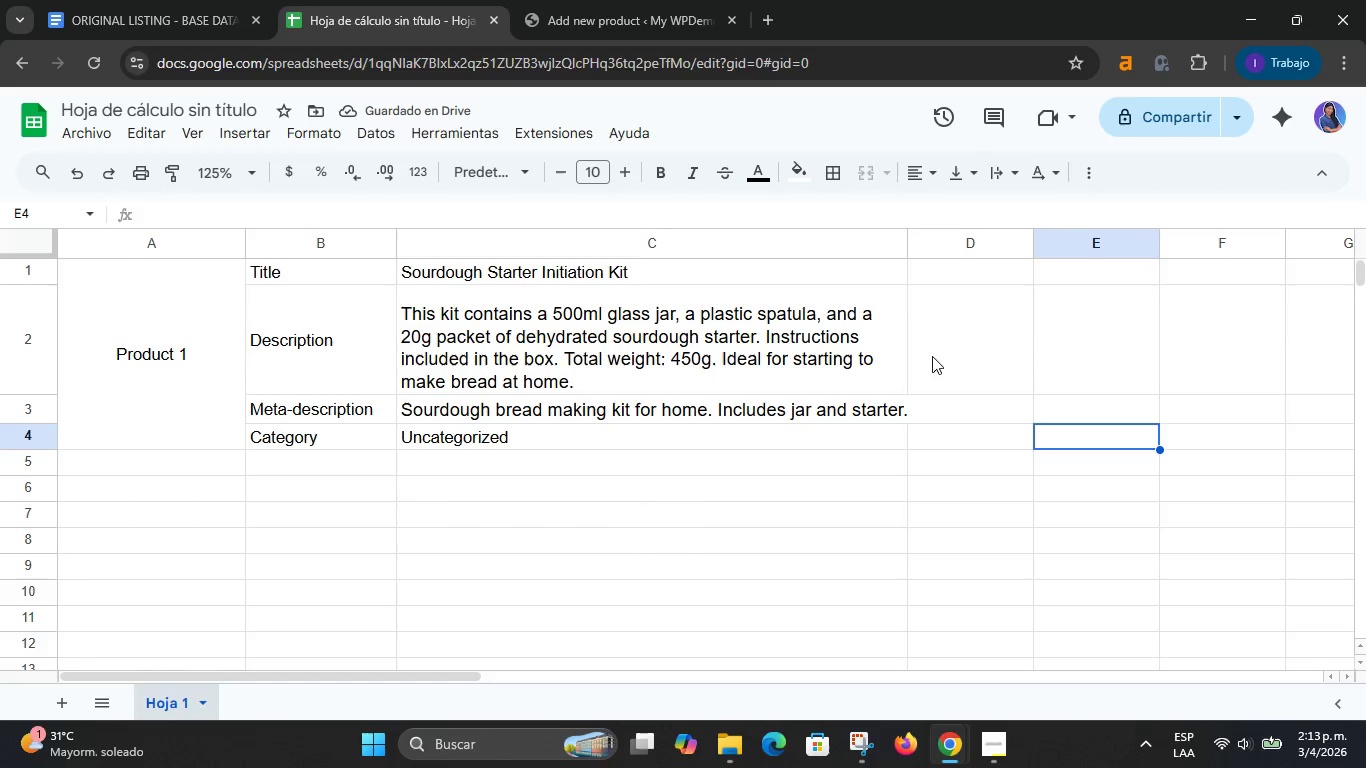 
left_click_drag(start_coordinate=[911, 238], to_coordinate=[925, 238])
 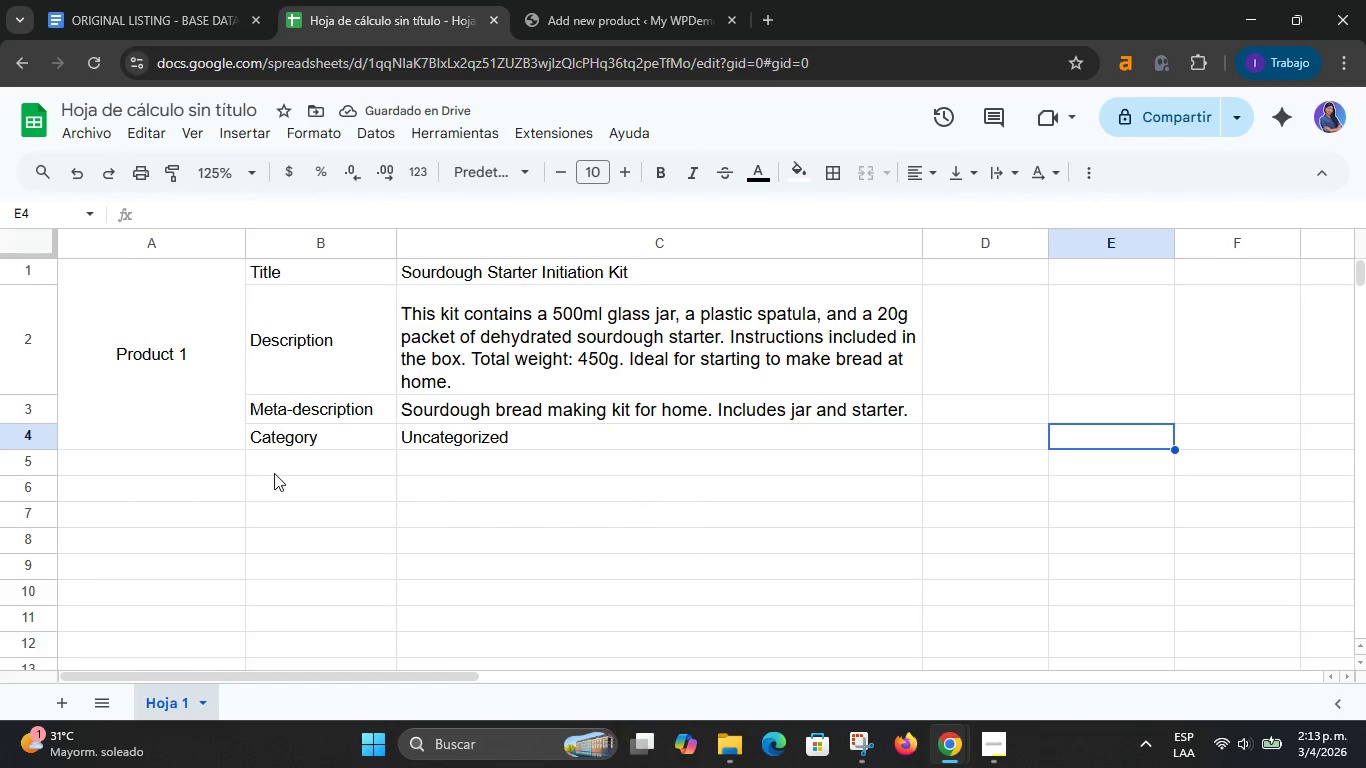 
wait(5.75)
 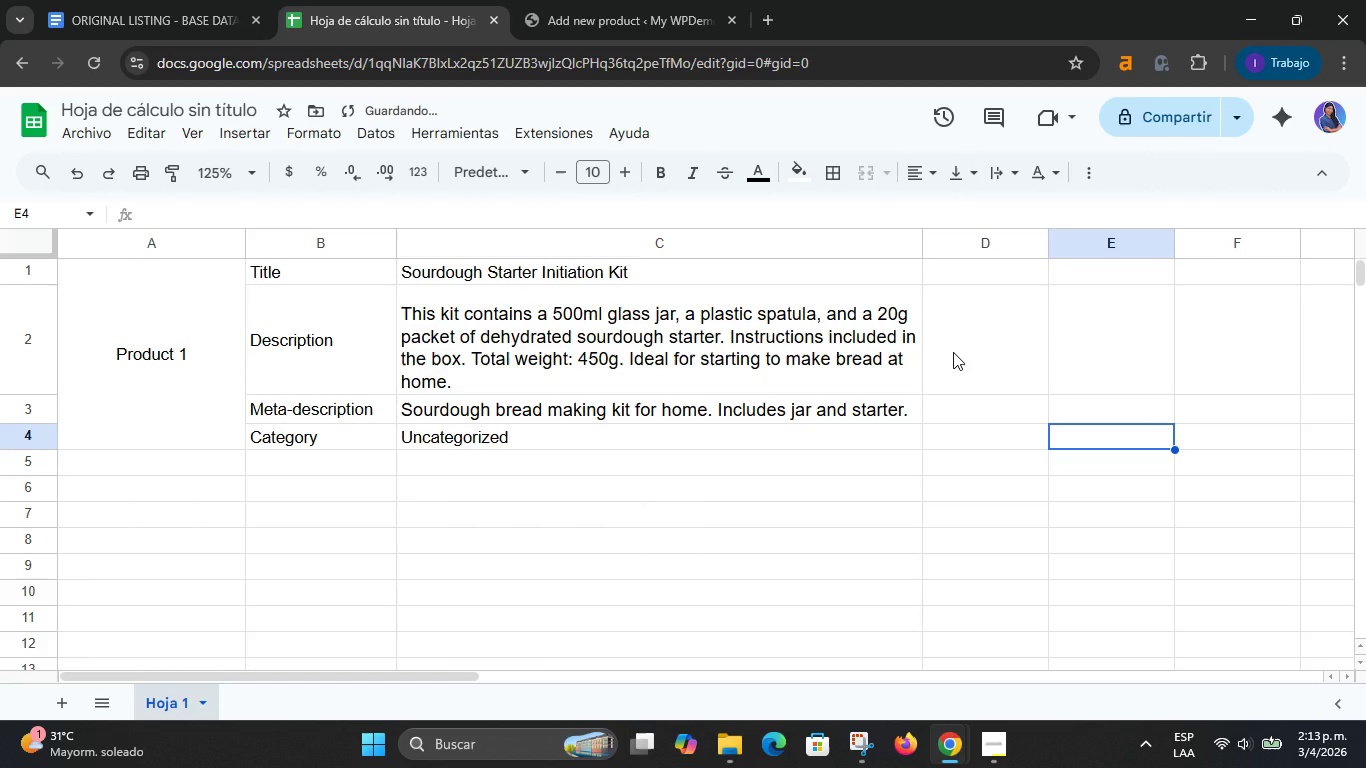 
left_click_drag(start_coordinate=[201, 277], to_coordinate=[275, 337])
 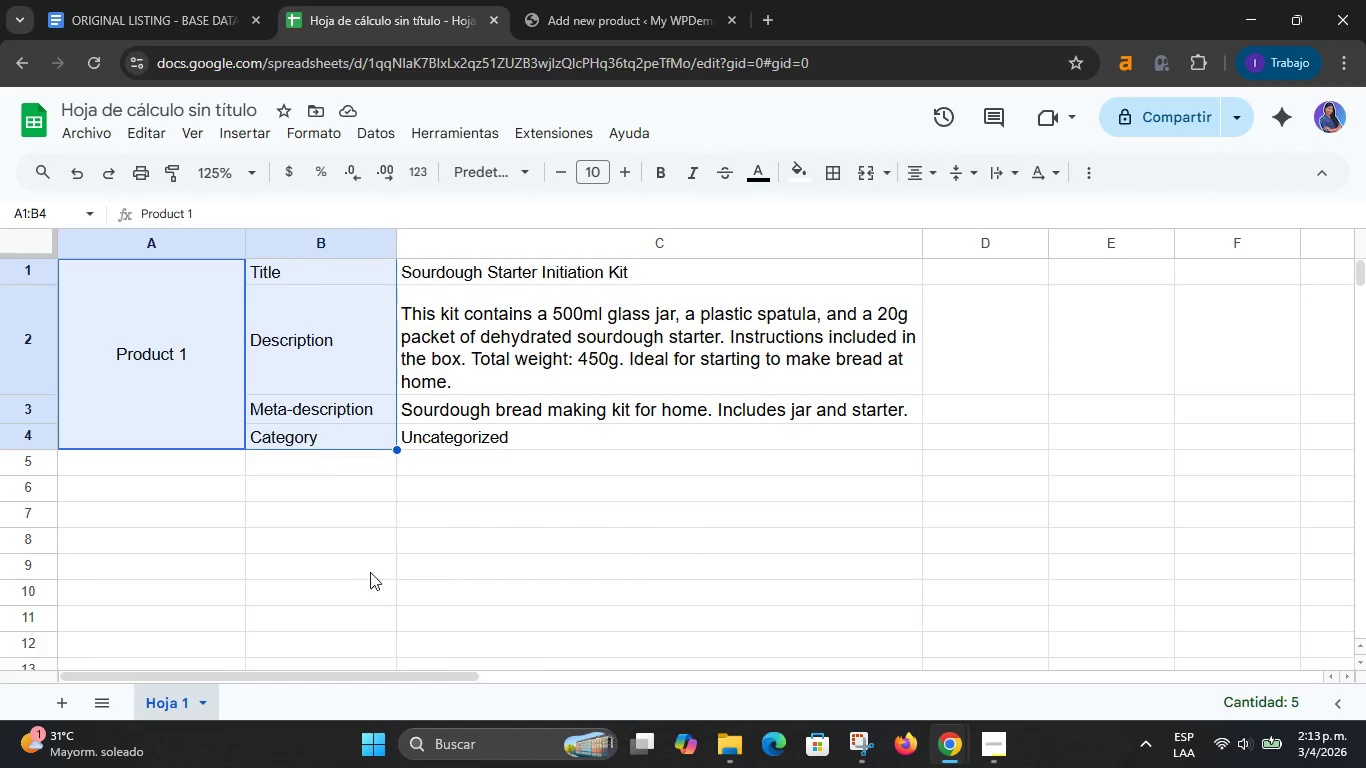 
left_click([370, 572])
 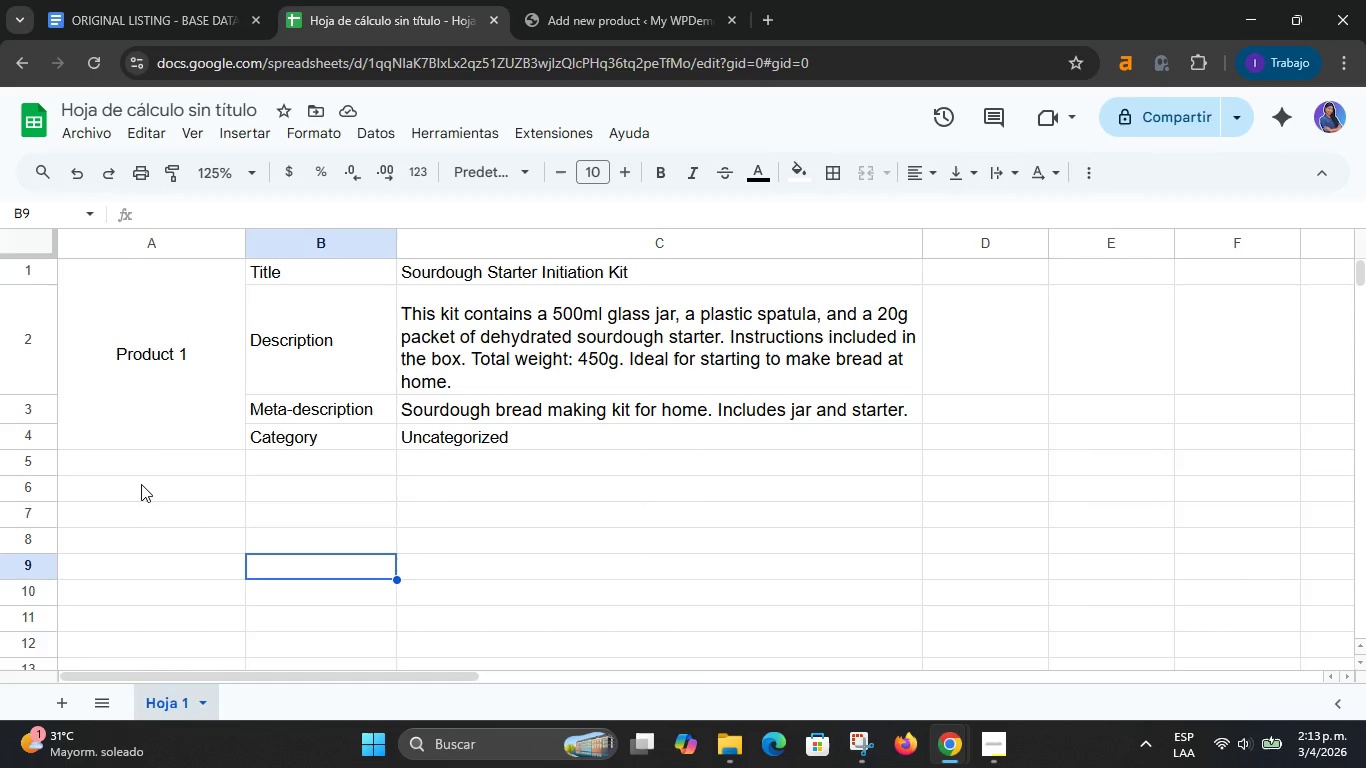 
left_click_drag(start_coordinate=[156, 398], to_coordinate=[553, 405])
 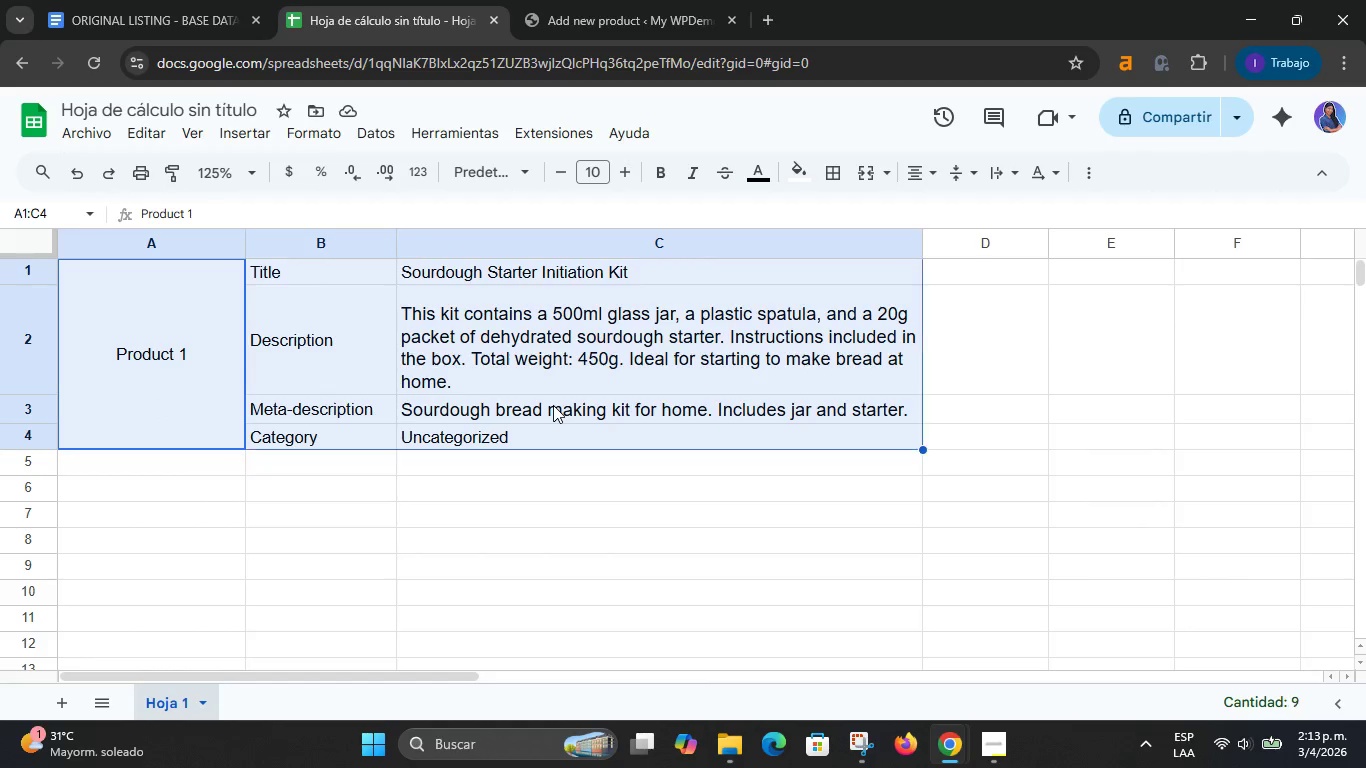 
right_click([553, 405])
 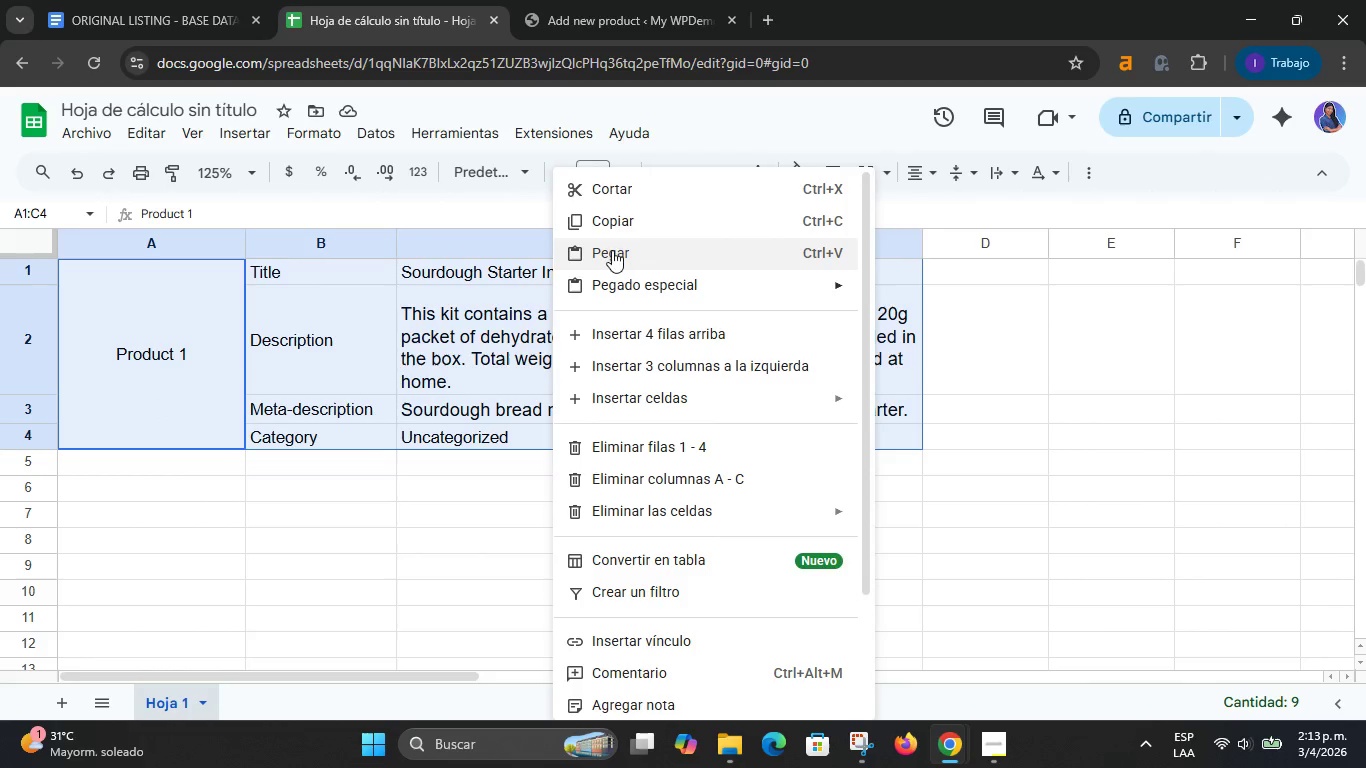 
left_click([612, 222])
 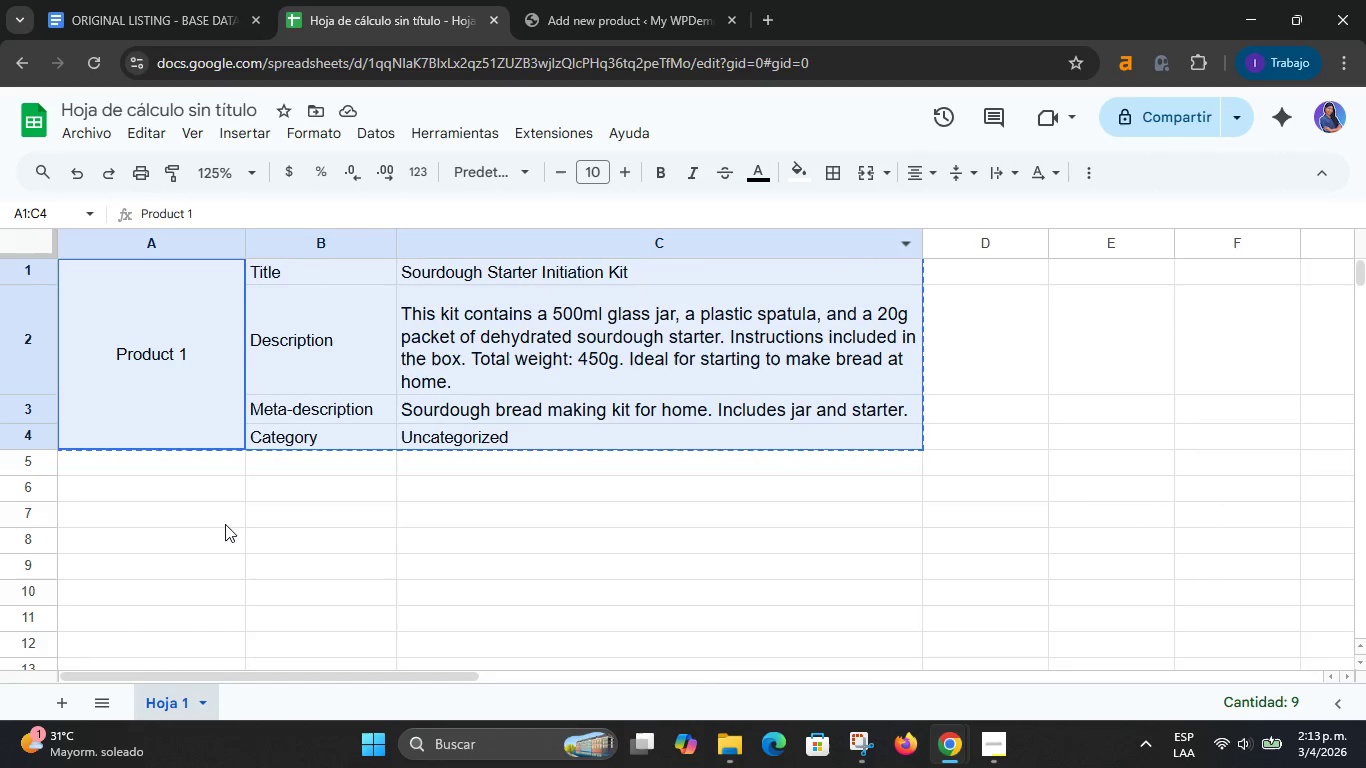 
left_click([223, 521])
 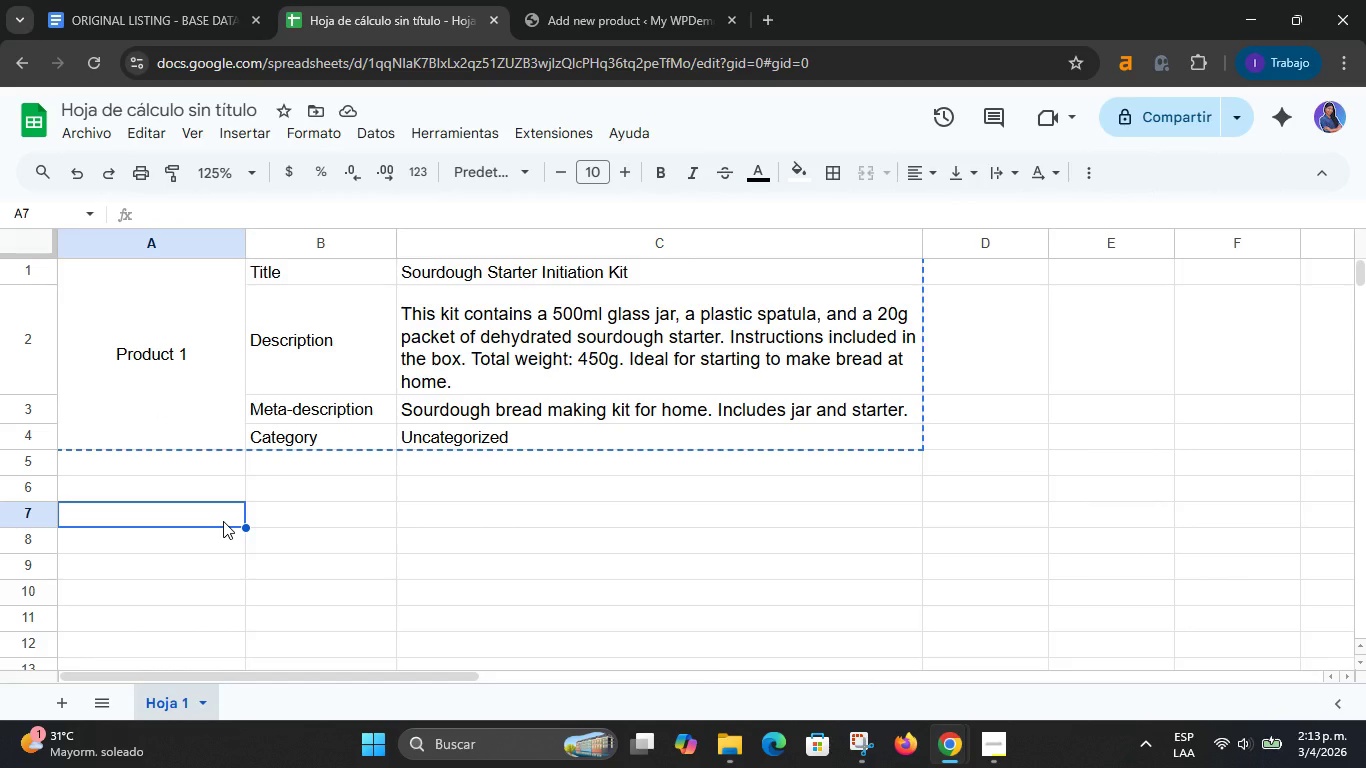 
key(Control+V)
 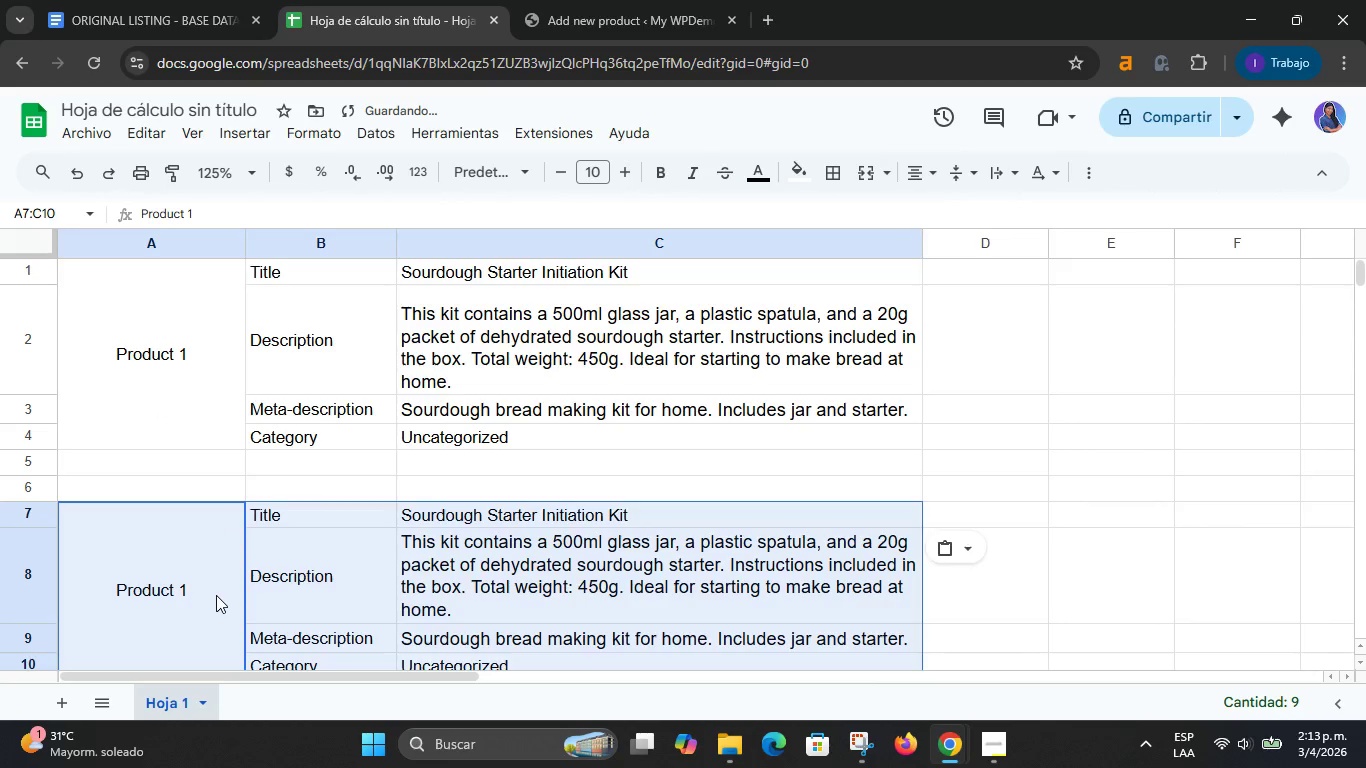 
double_click([216, 595])
 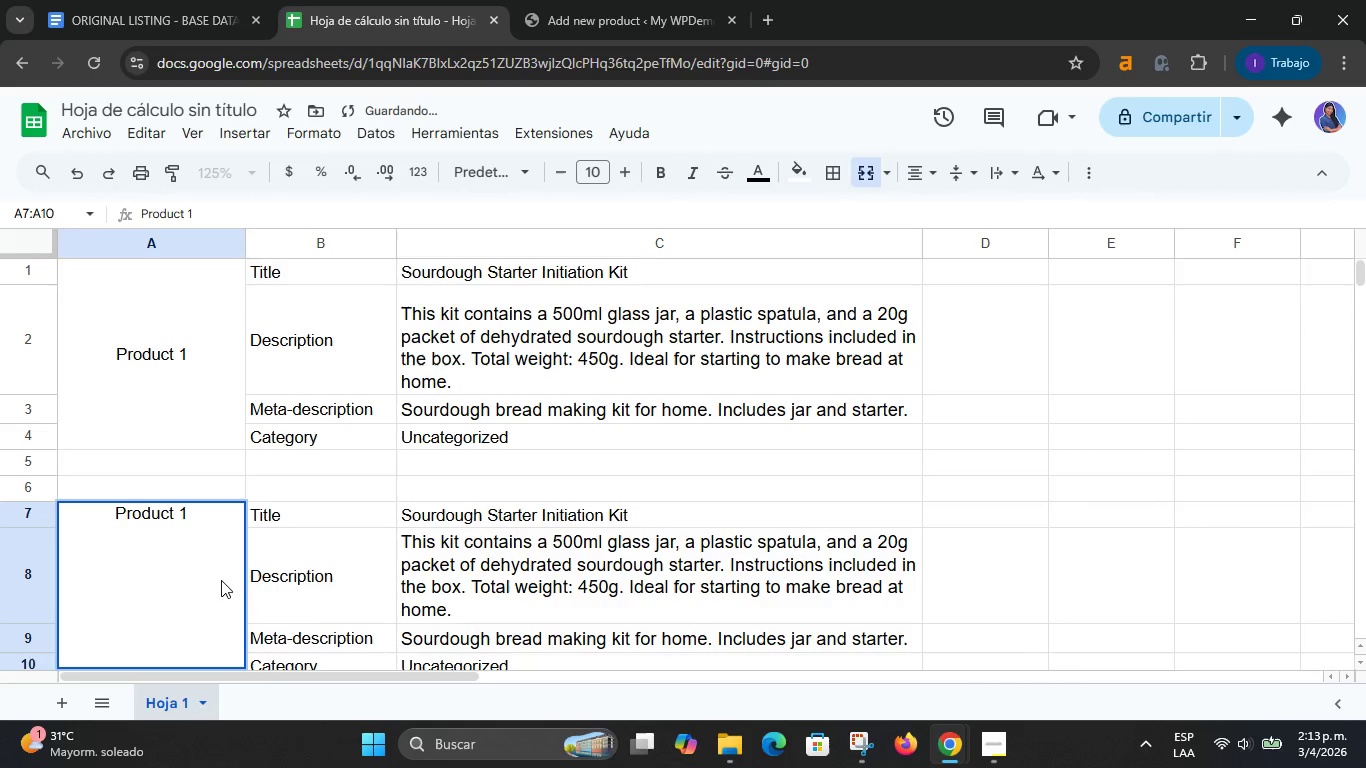 
key(Backspace)
 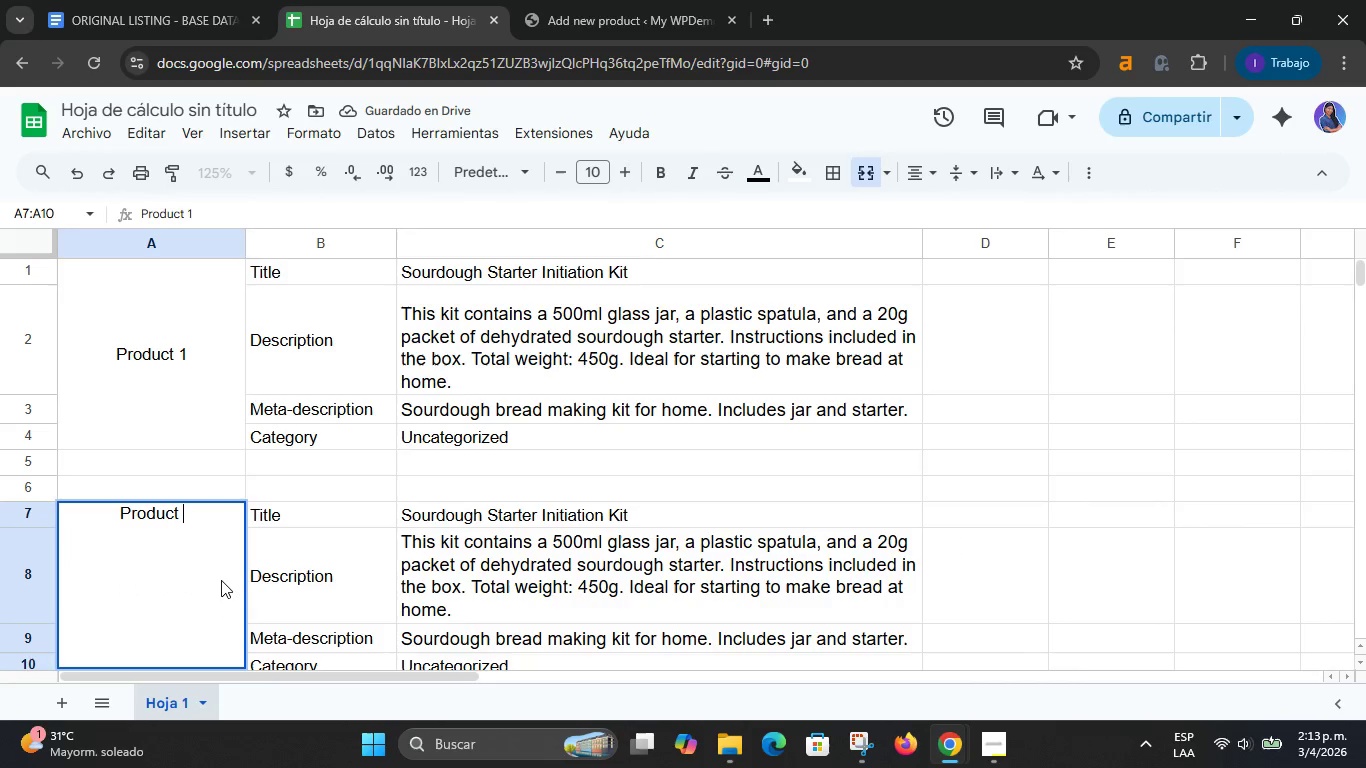 
key(2)
 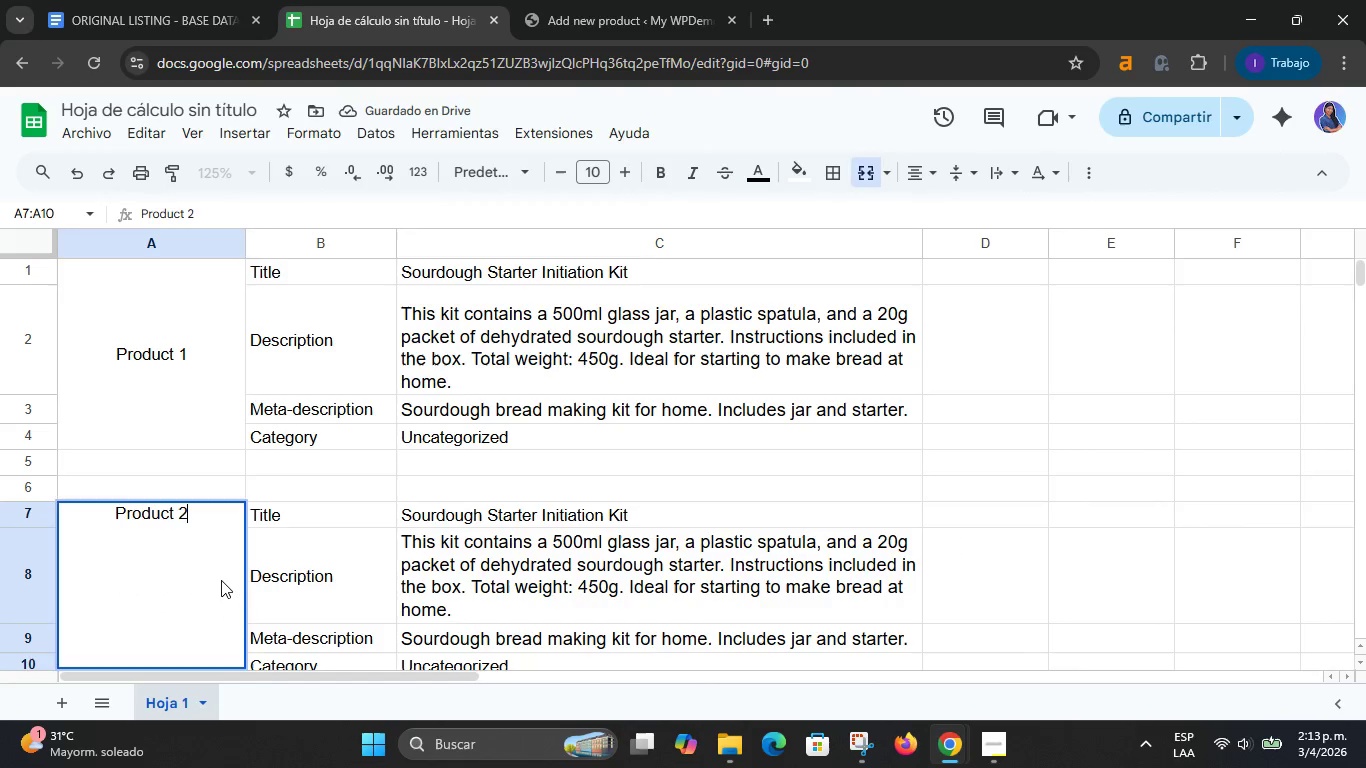 
key(Enter)
 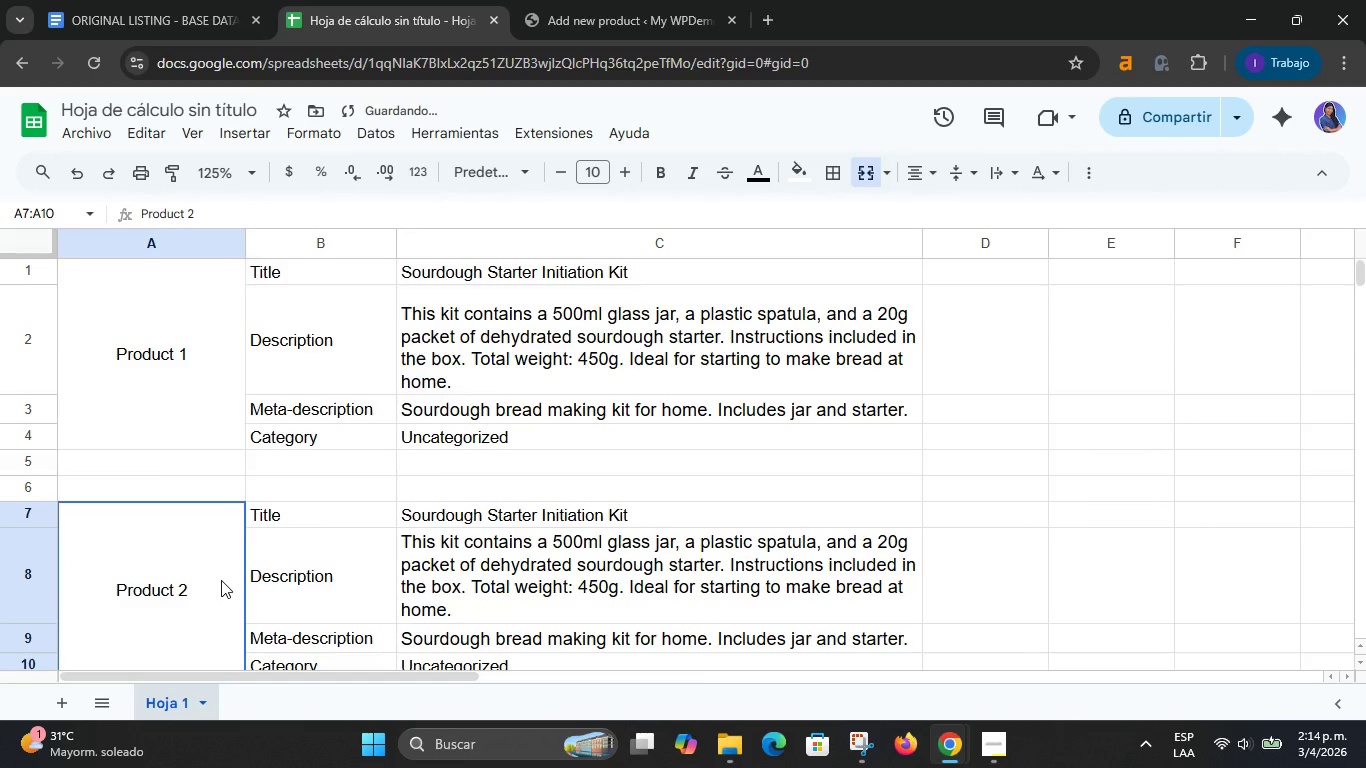 
scroll: coordinate [221, 580], scroll_direction: down, amount: 2.0
 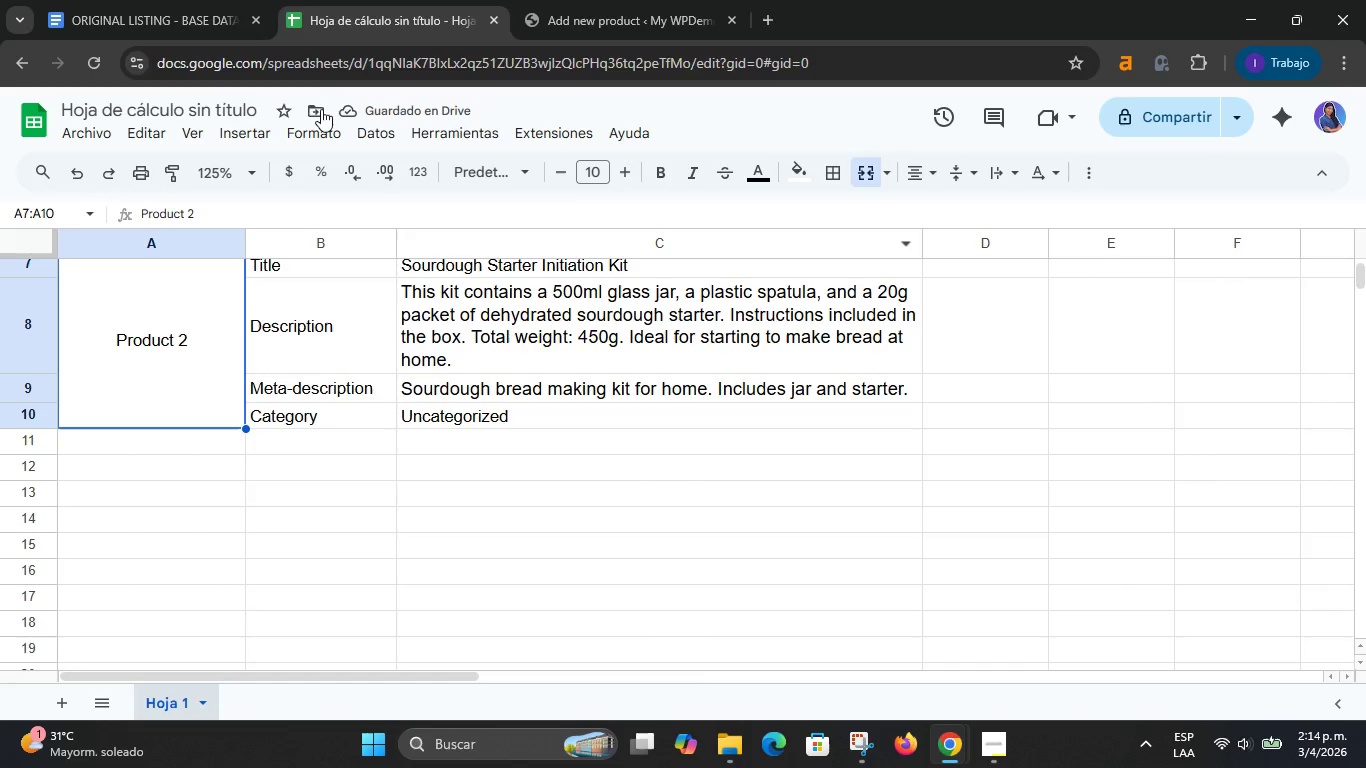 
left_click([189, 20])
 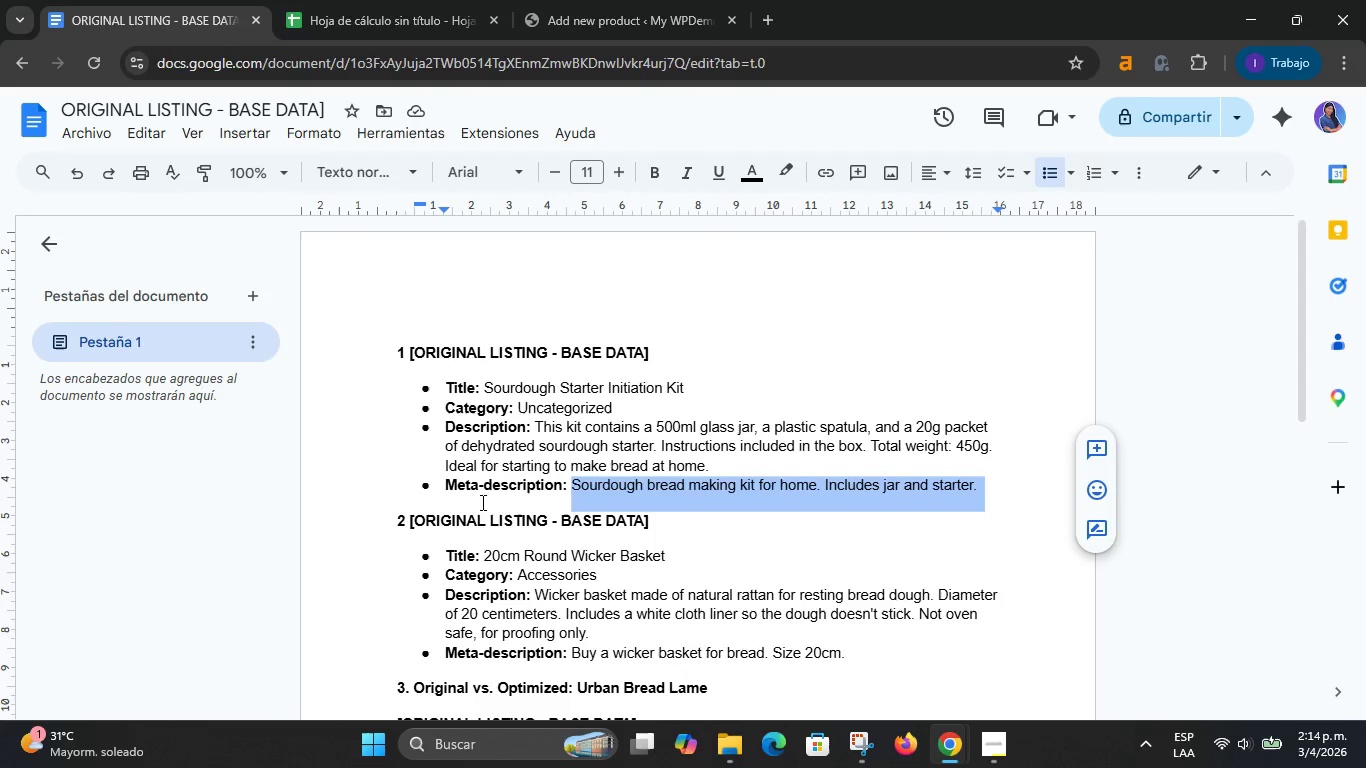 
scroll: coordinate [482, 491], scroll_direction: down, amount: 2.0
 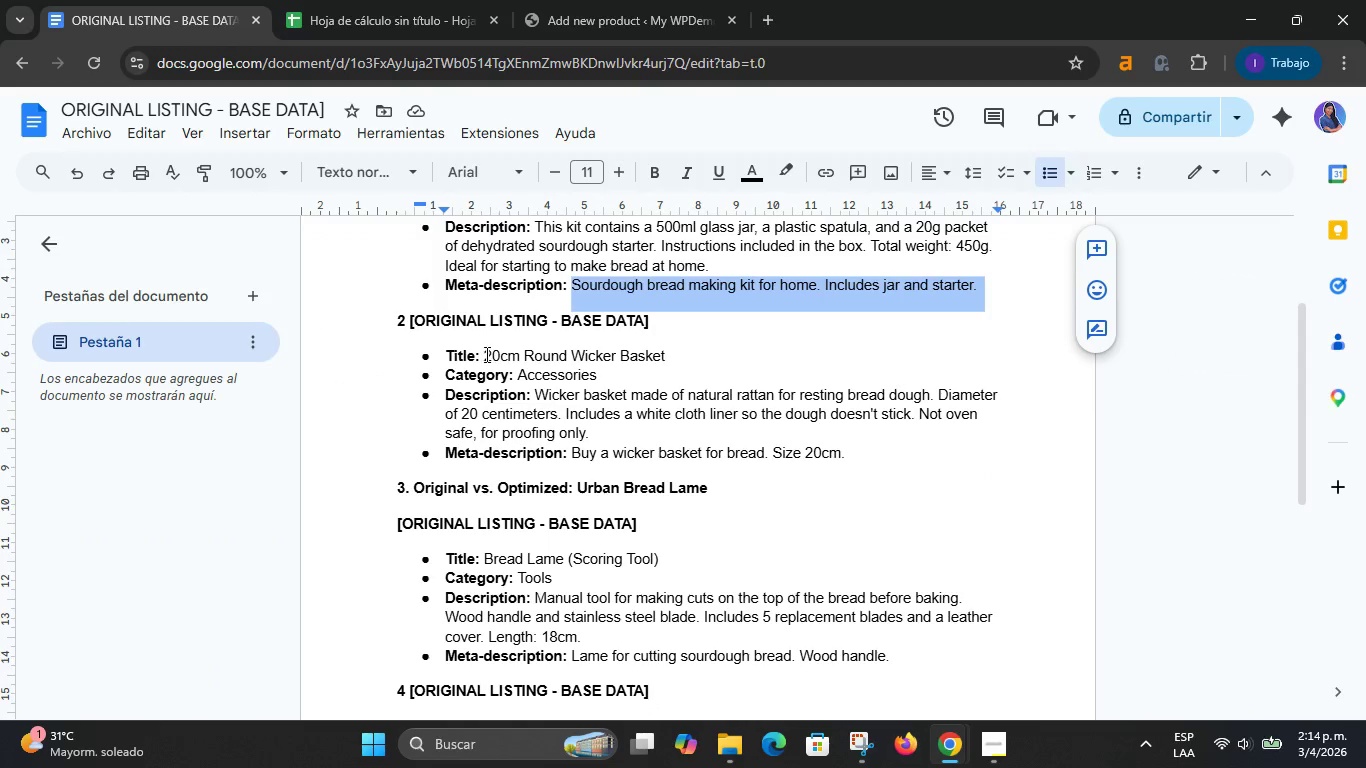 
left_click_drag(start_coordinate=[485, 354], to_coordinate=[664, 354])
 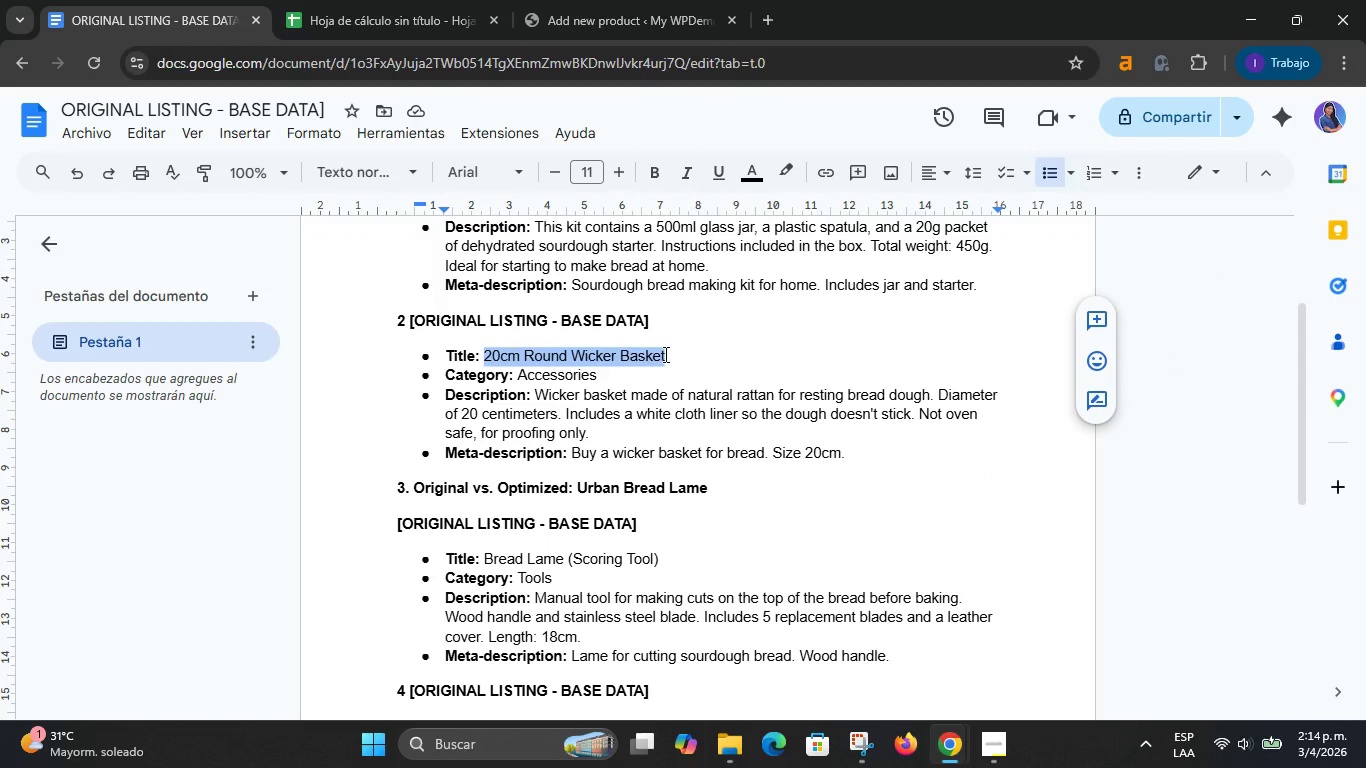 
key(Control+C)
 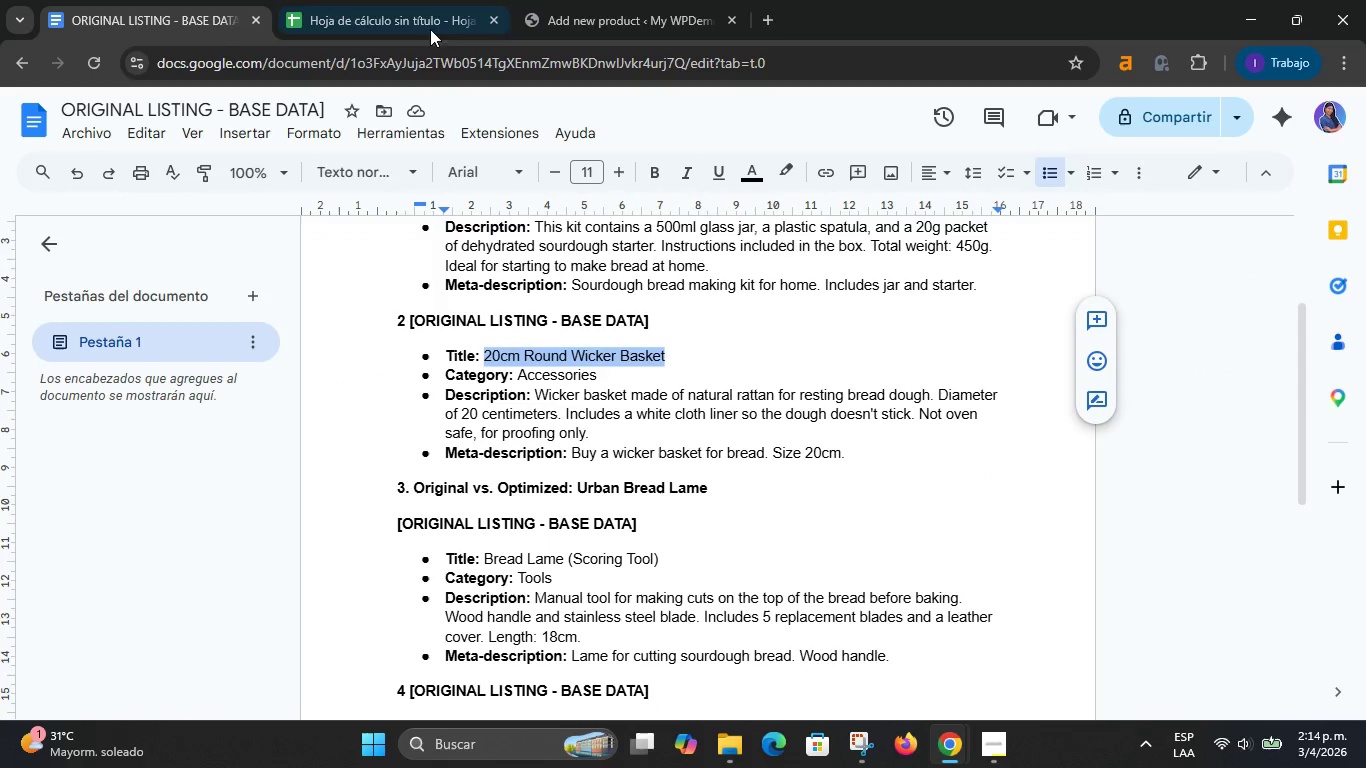 
left_click([417, 10])
 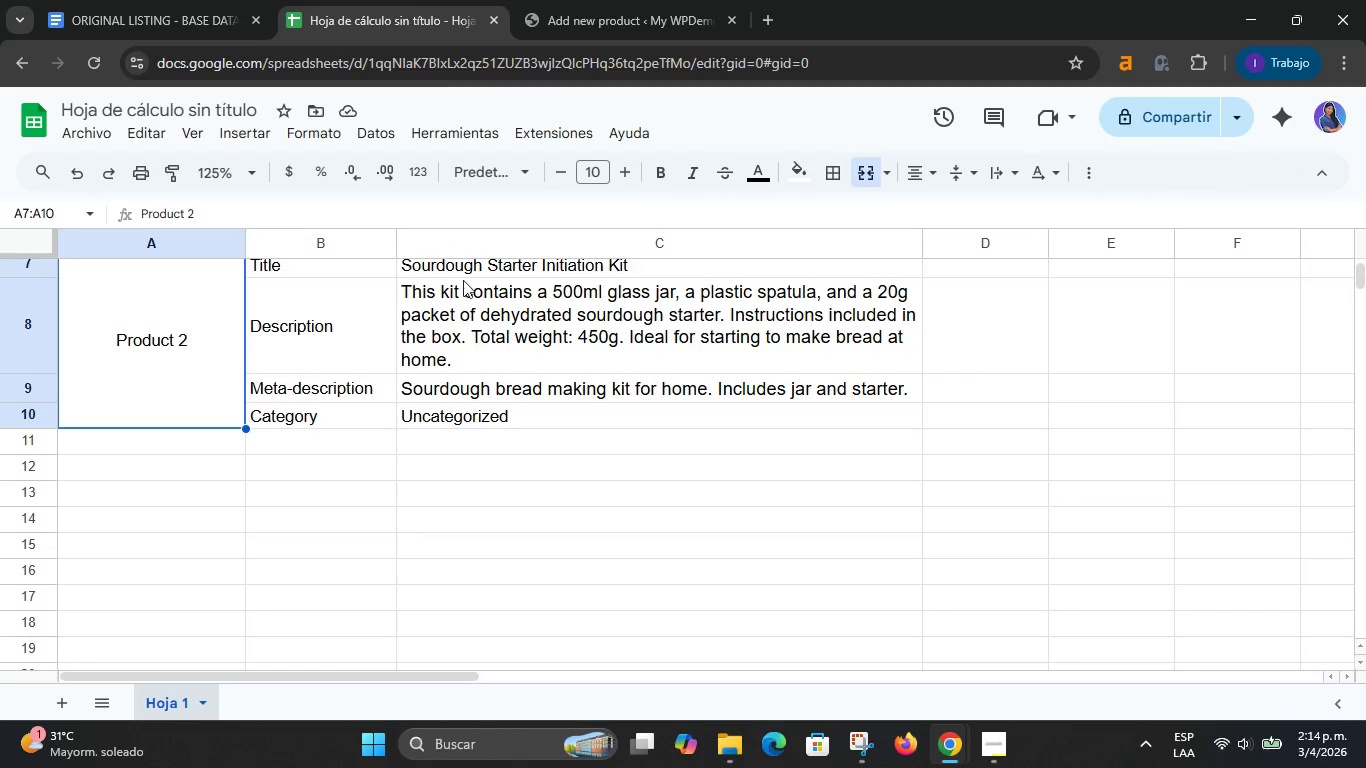 
double_click([461, 267])
 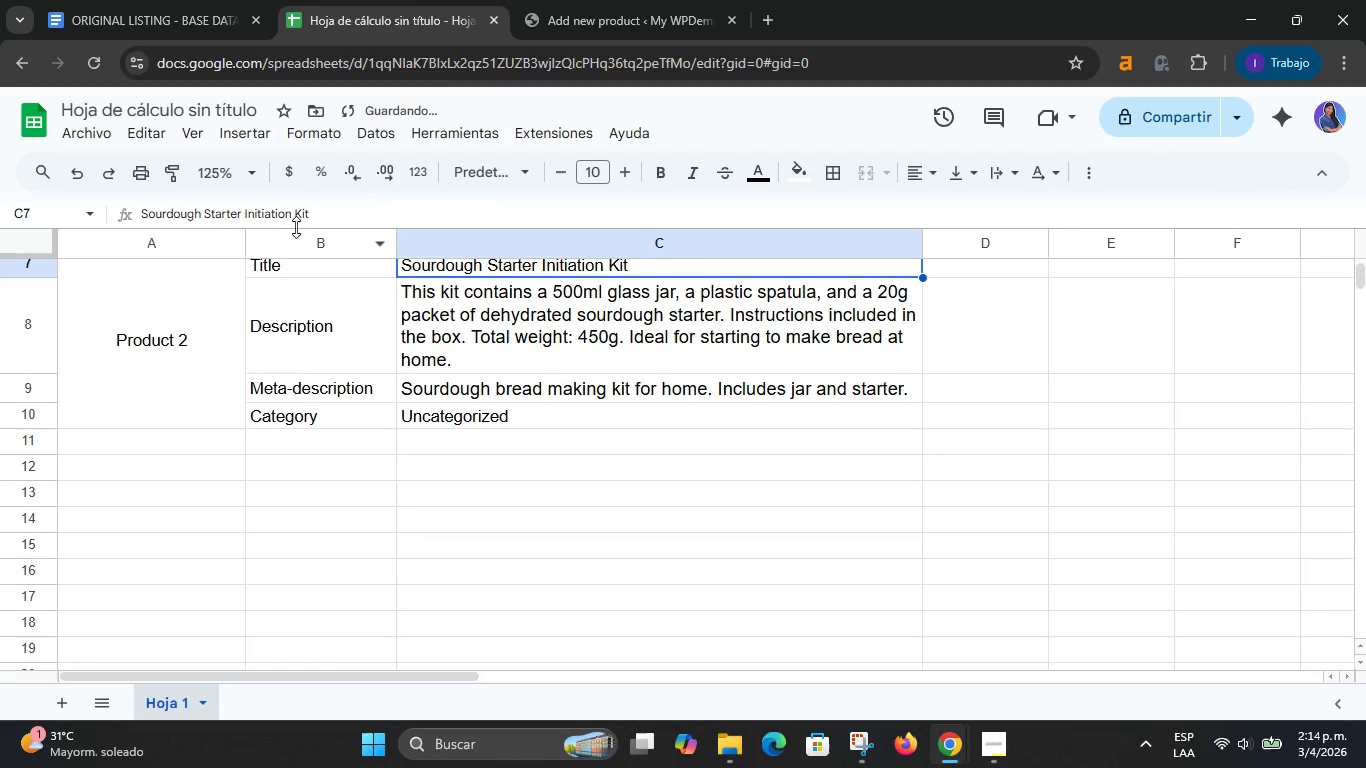 
double_click([290, 224])
 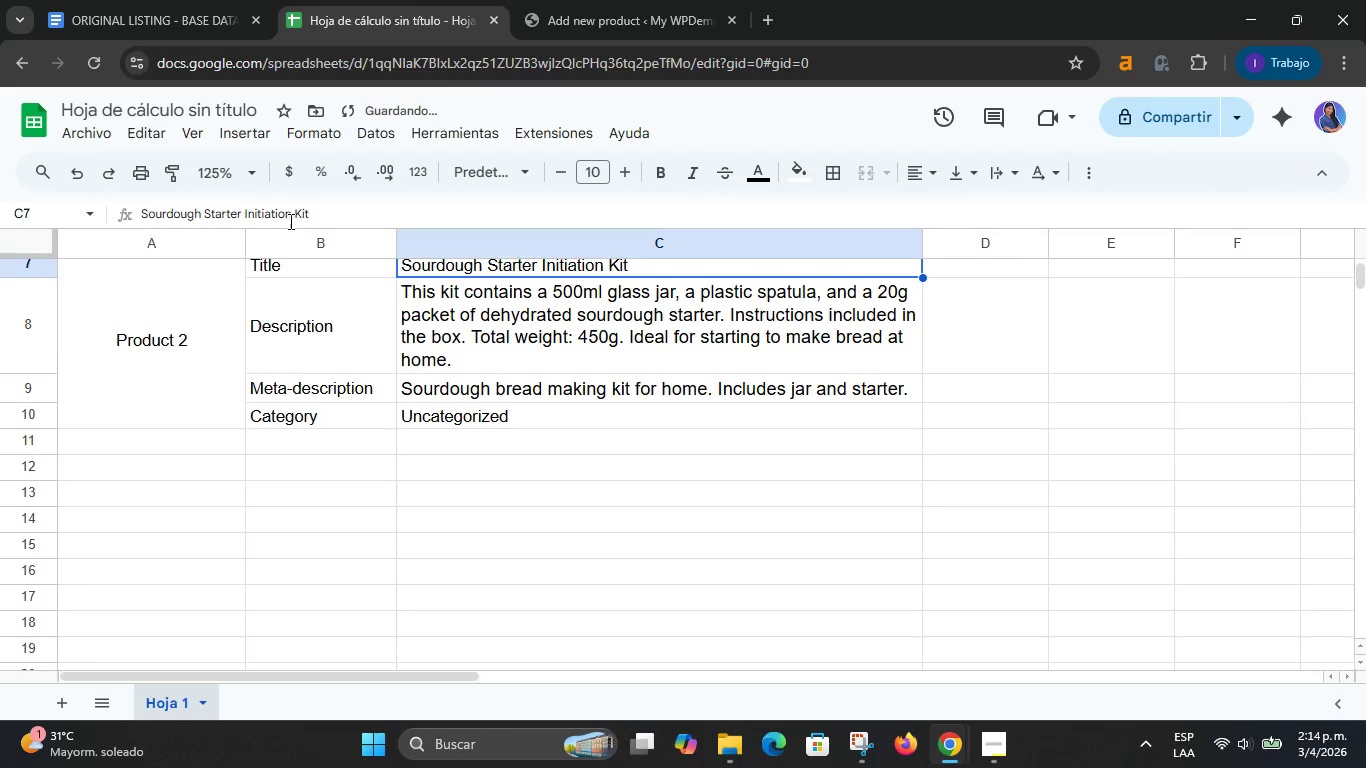 
triple_click([287, 210])
 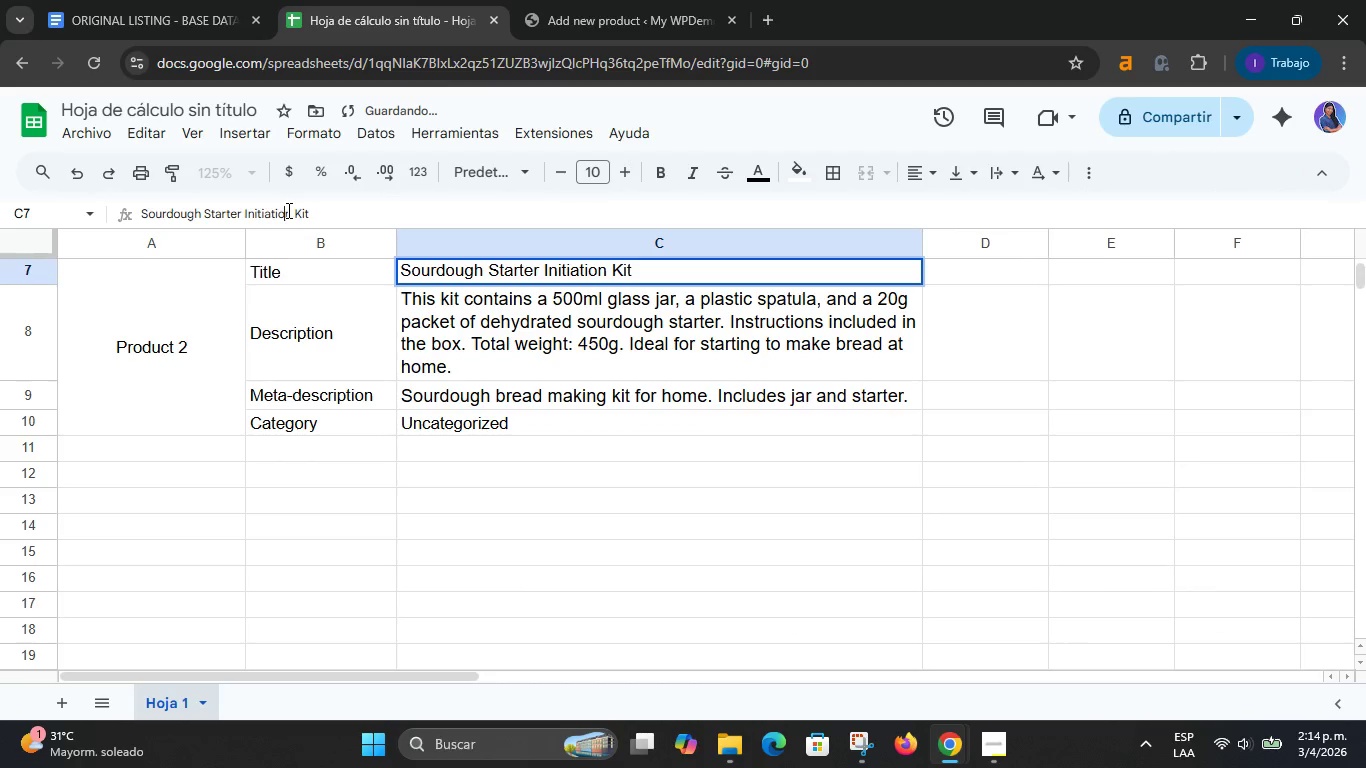 
triple_click([287, 210])
 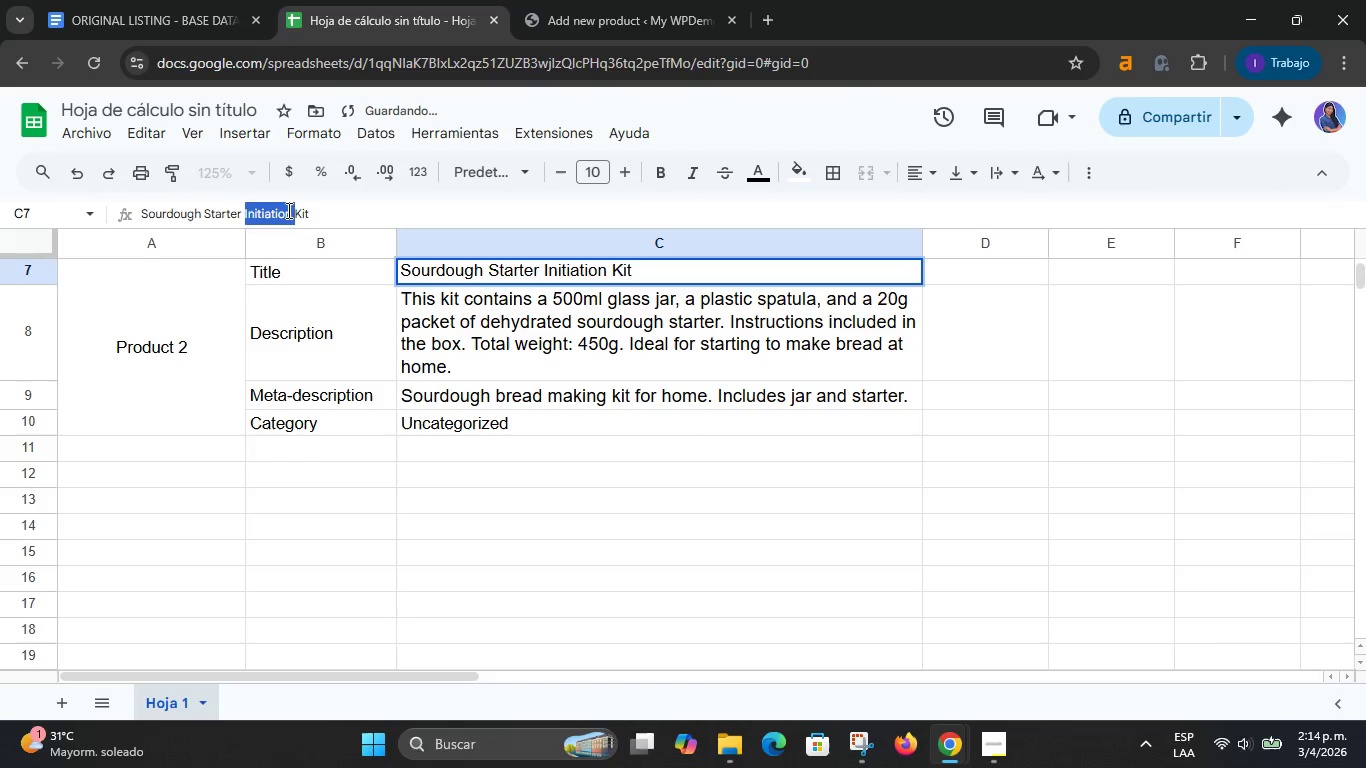 
triple_click([287, 210])
 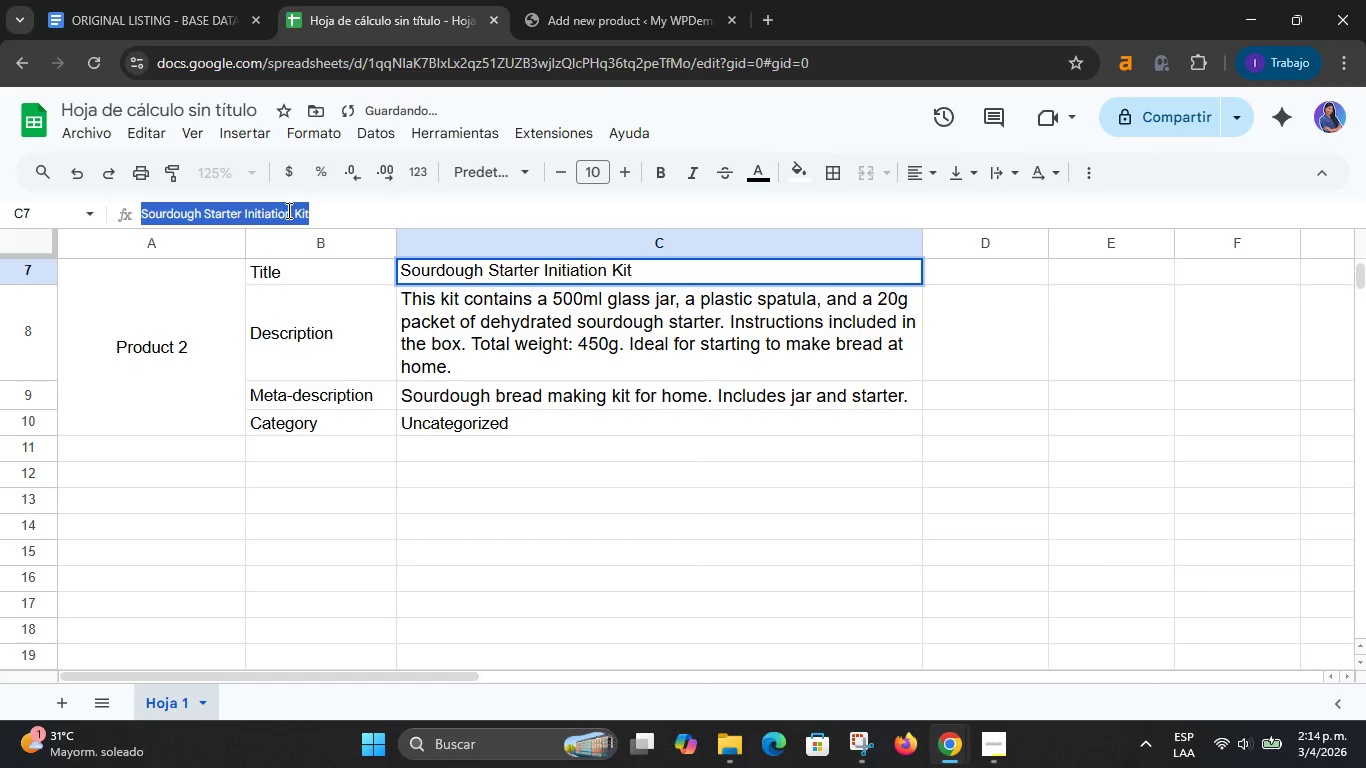 
key(Control+V)
 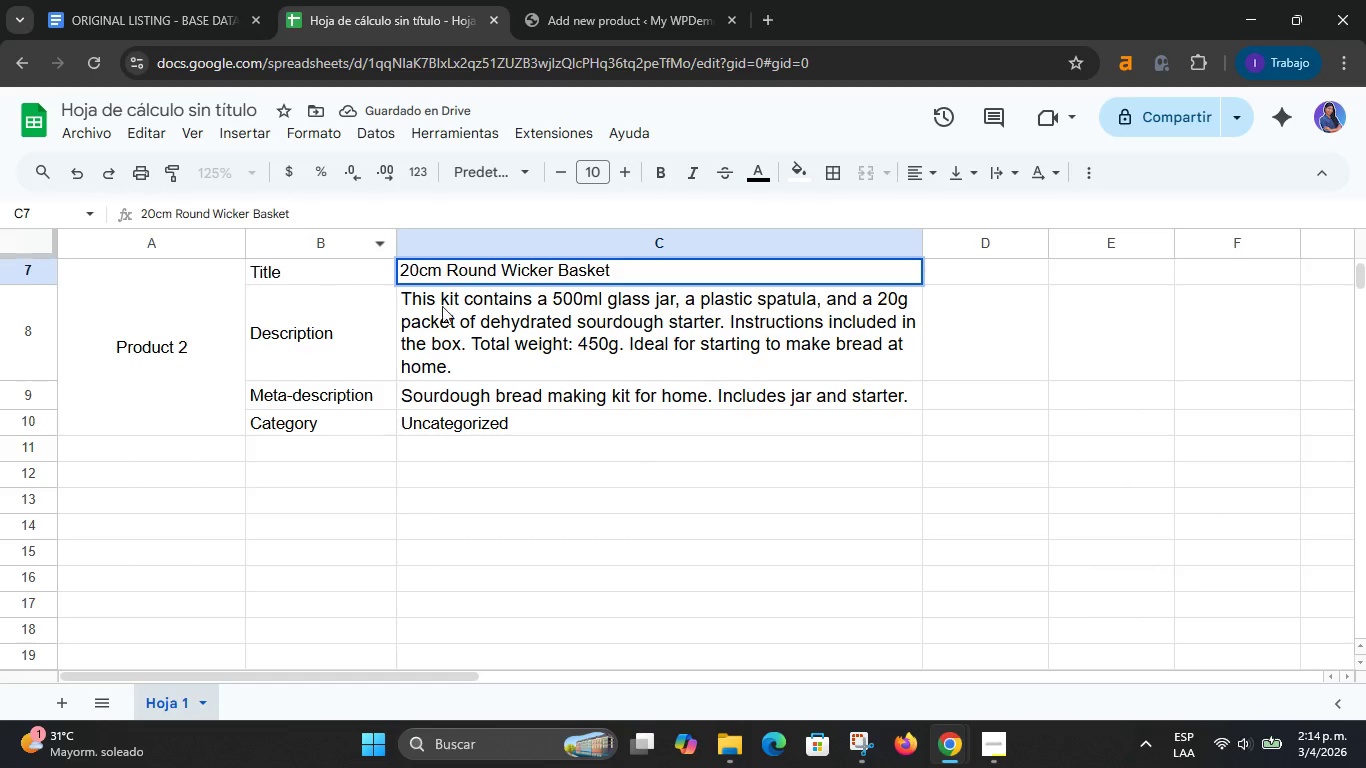 
left_click([458, 309])
 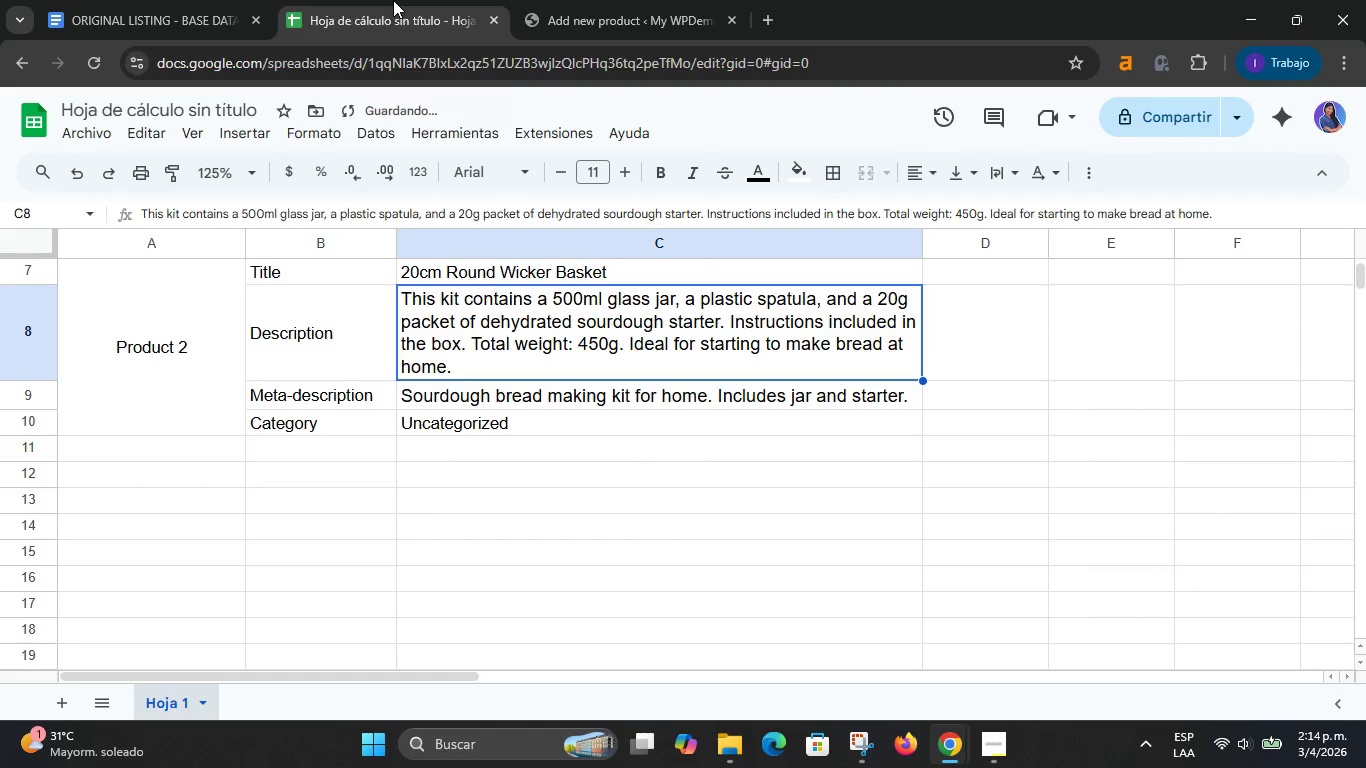 
double_click([192, 0])
 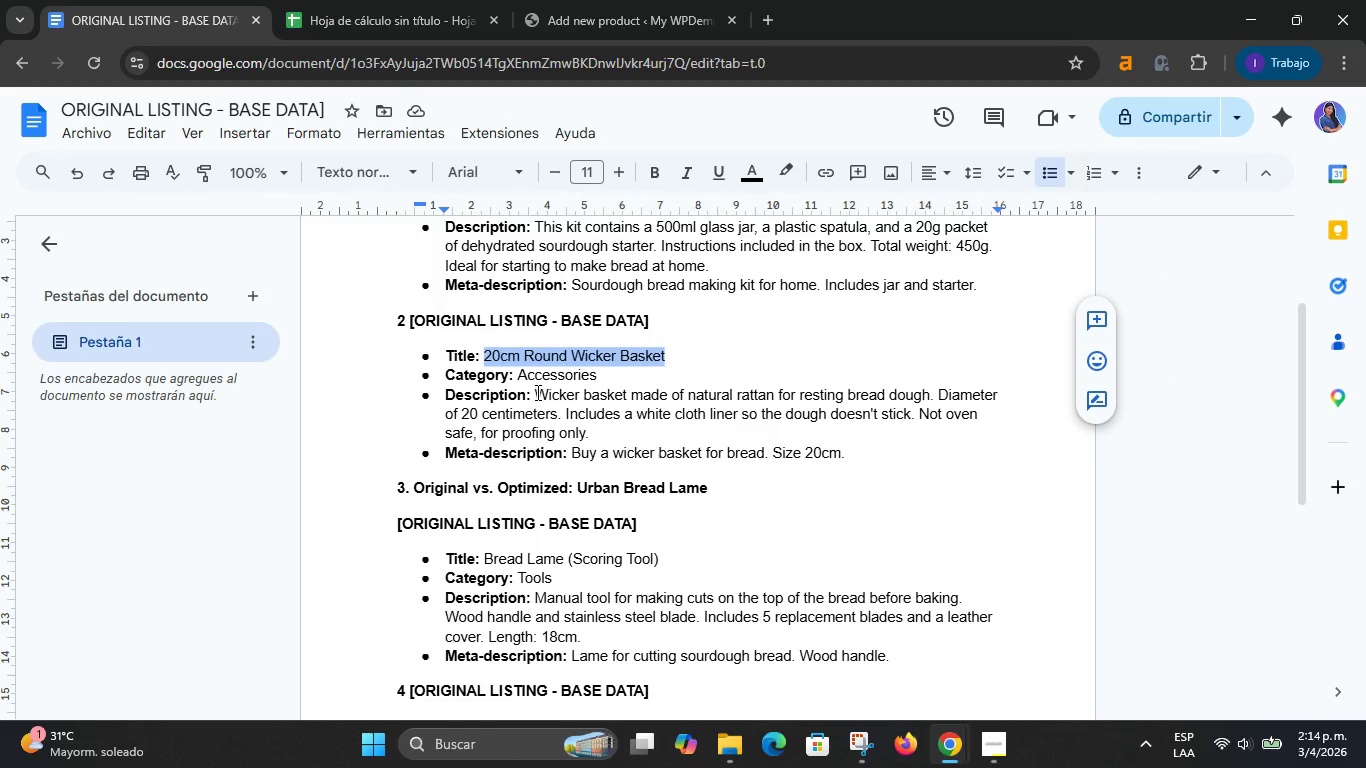 
left_click_drag(start_coordinate=[538, 392], to_coordinate=[594, 435])
 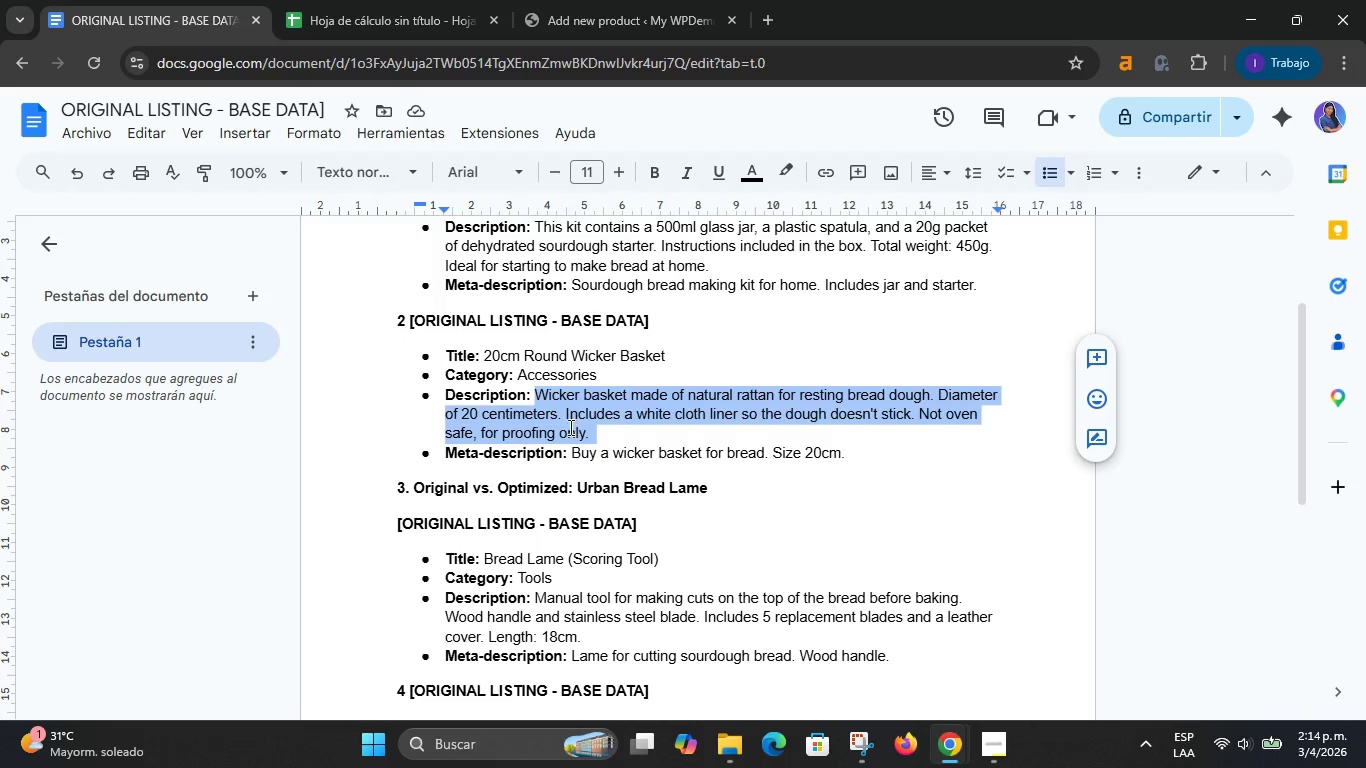 
right_click([569, 427])
 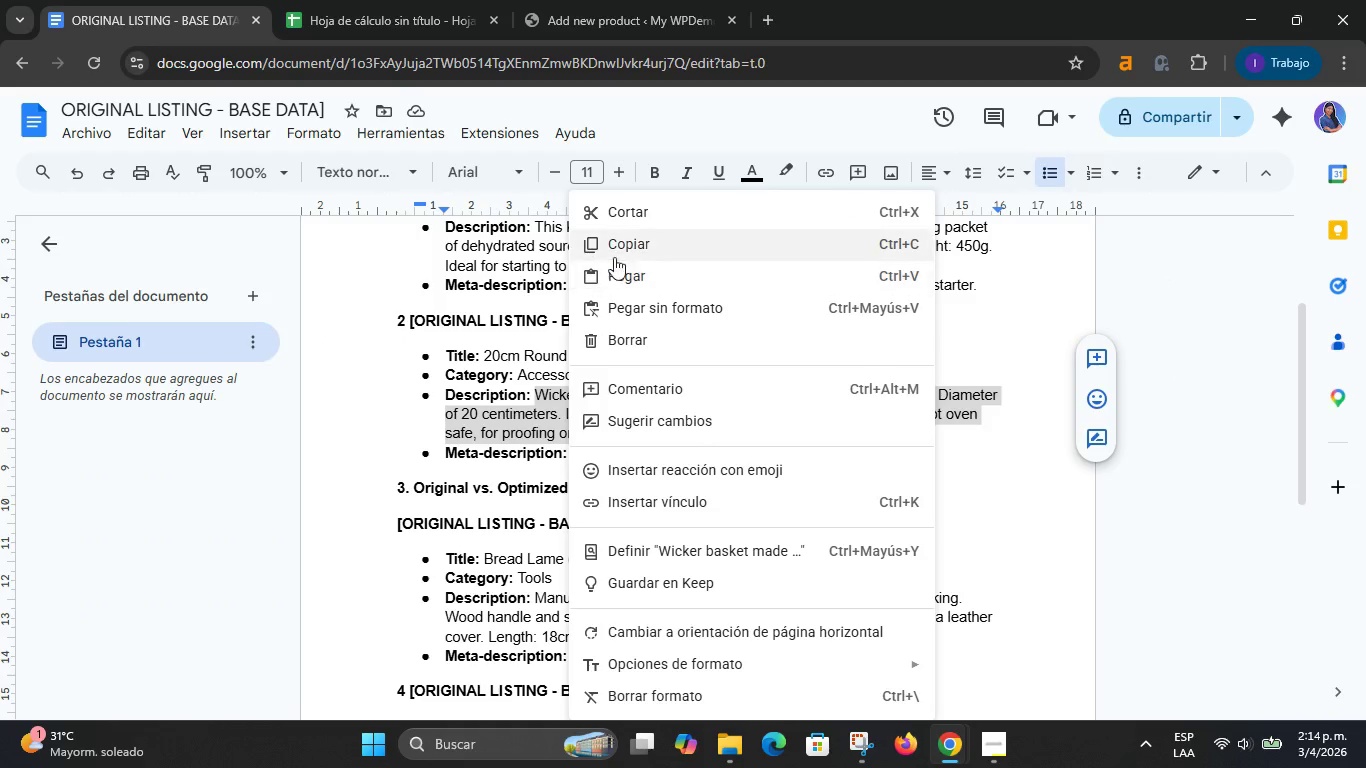 
left_click([619, 245])
 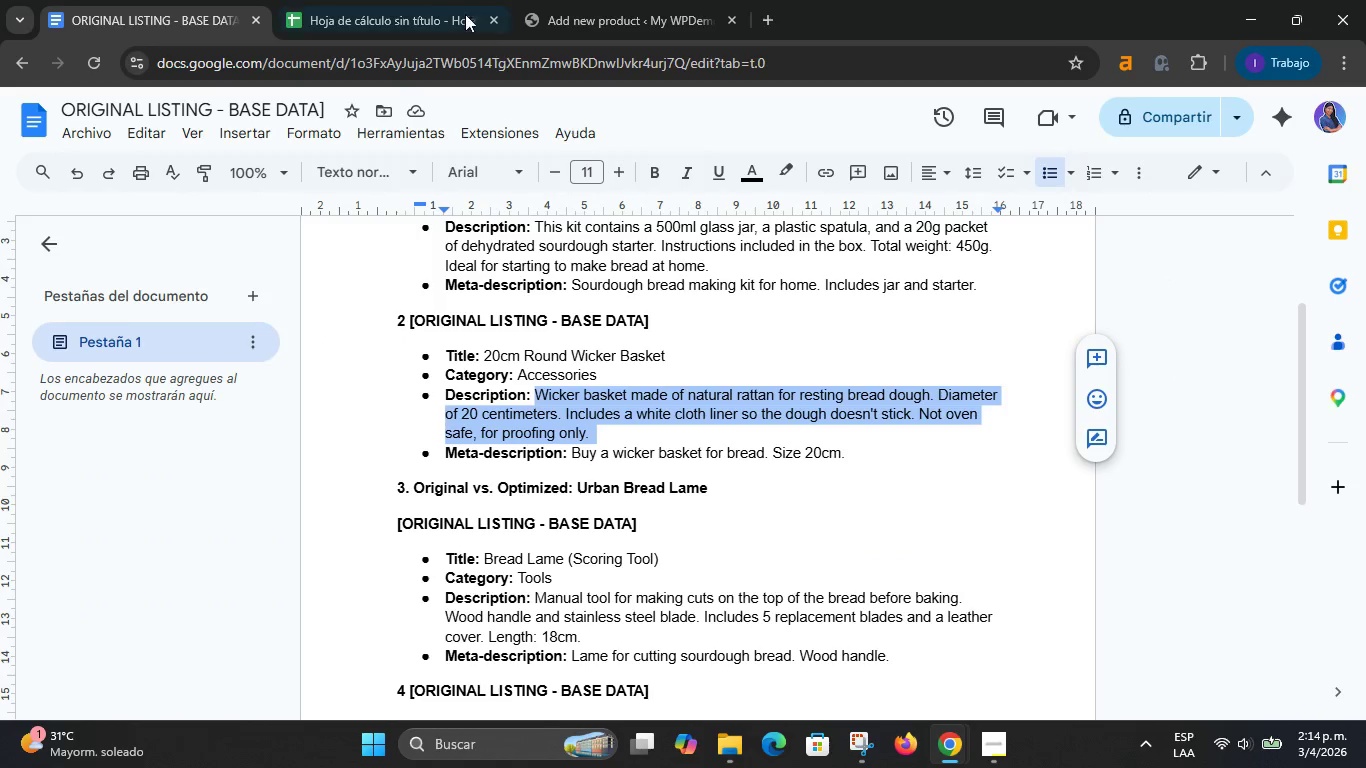 
left_click([411, 0])
 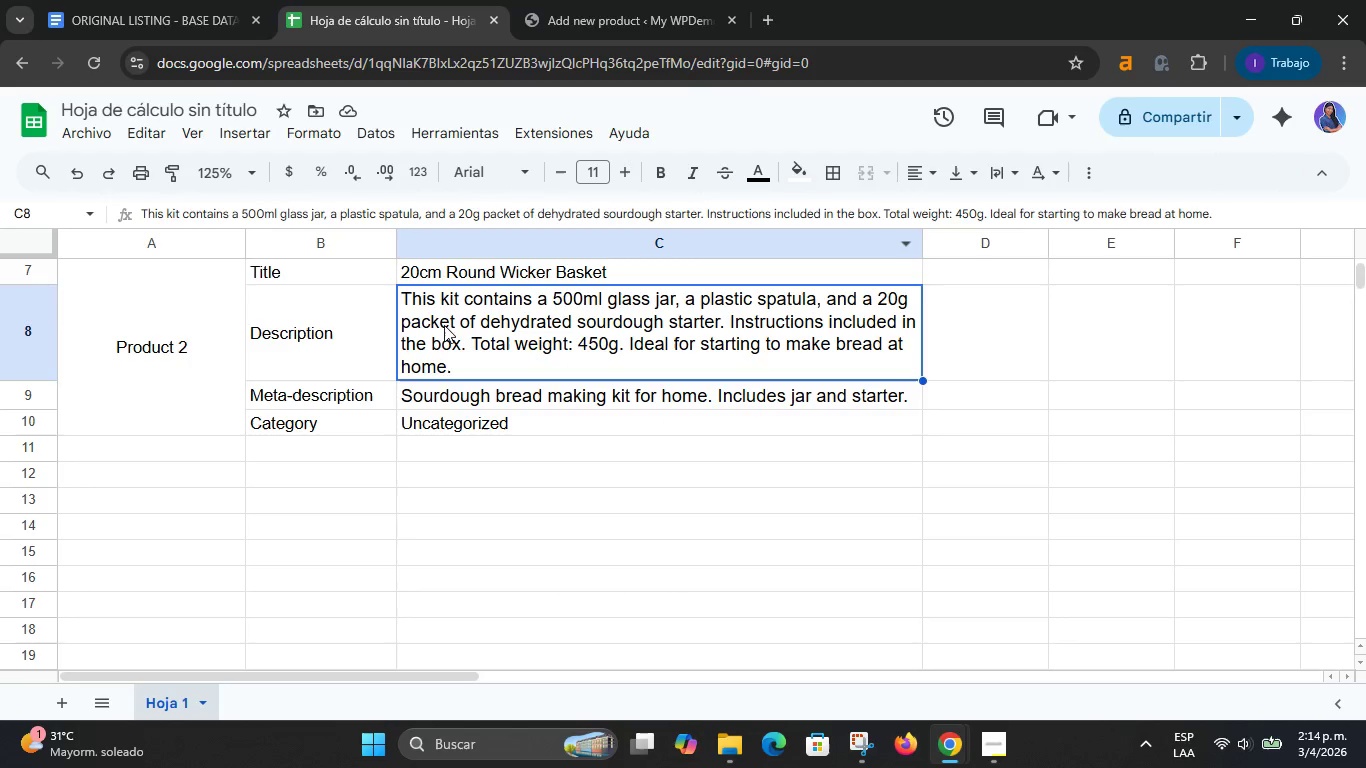 
double_click([444, 310])
 